 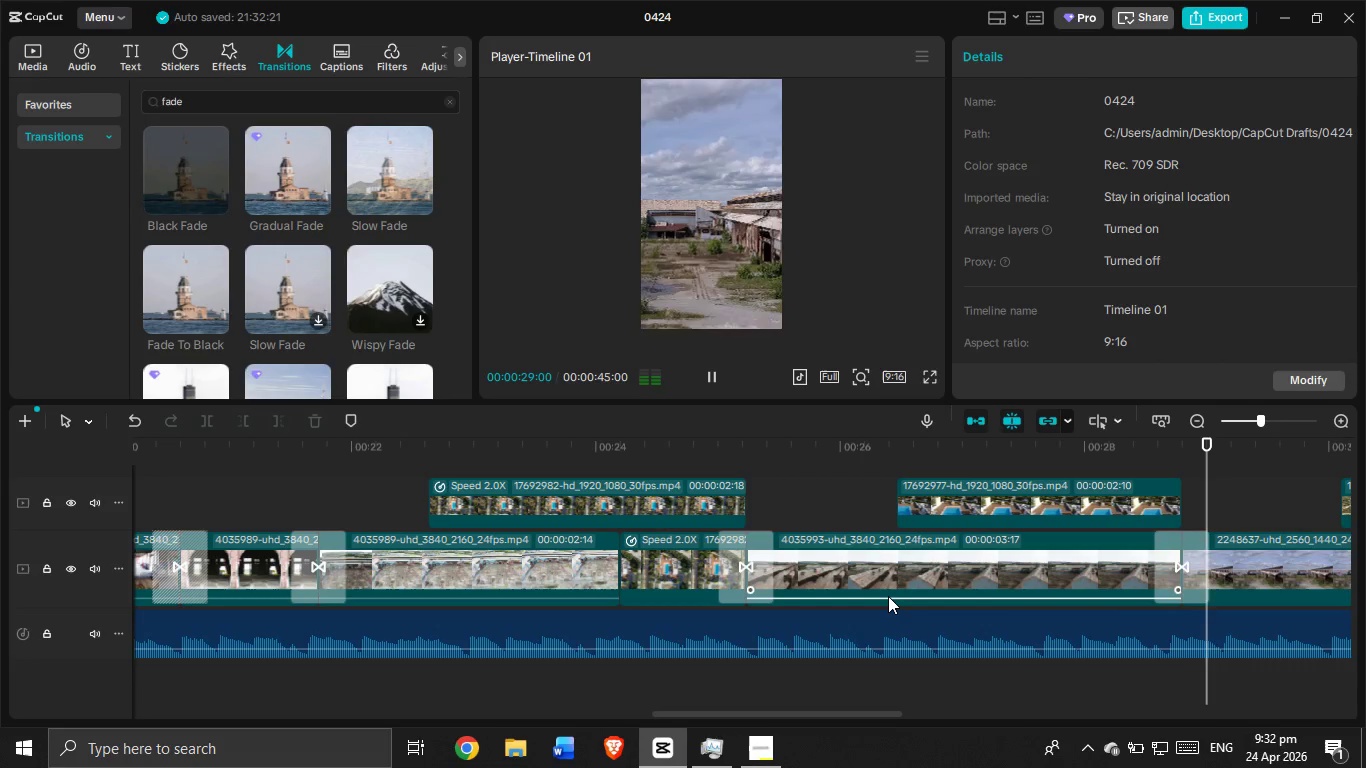 
left_click([718, 379])
 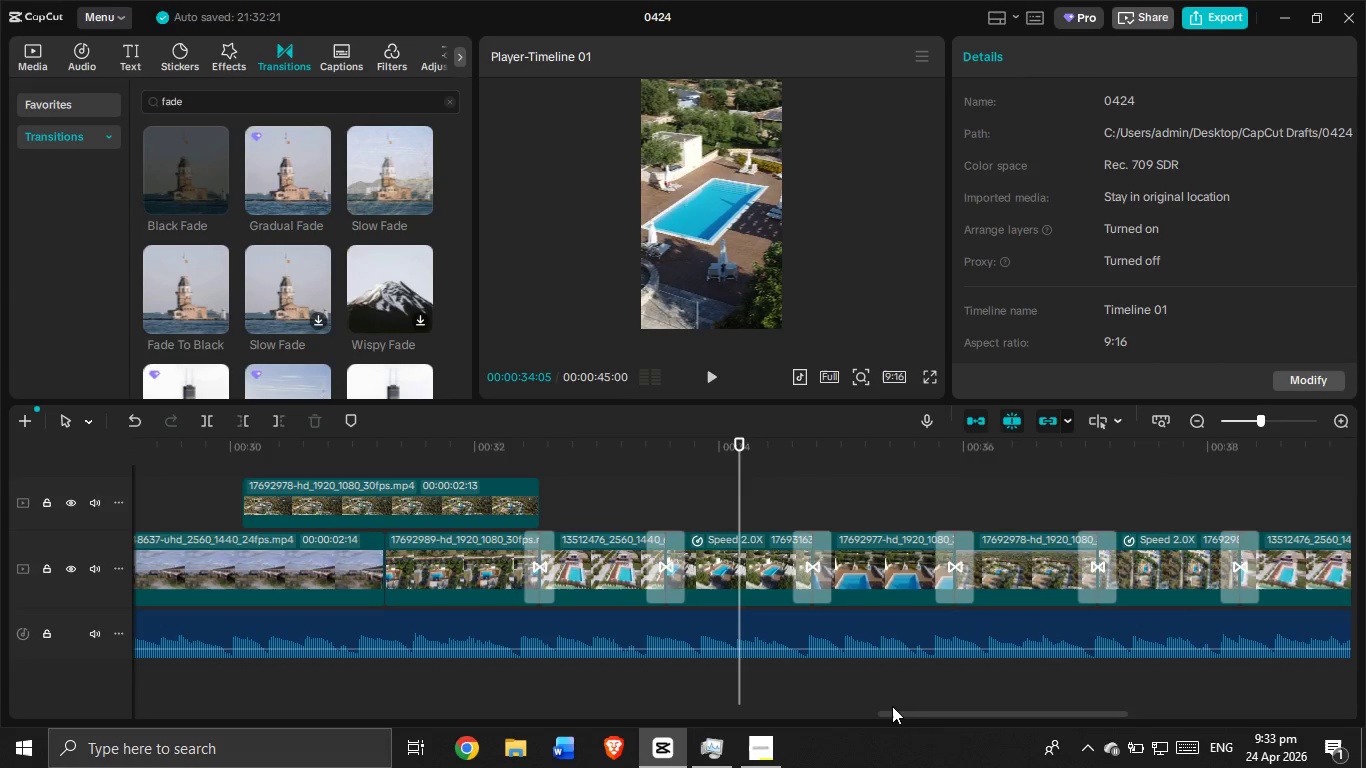 
left_click_drag(start_coordinate=[889, 713], to_coordinate=[805, 701])
 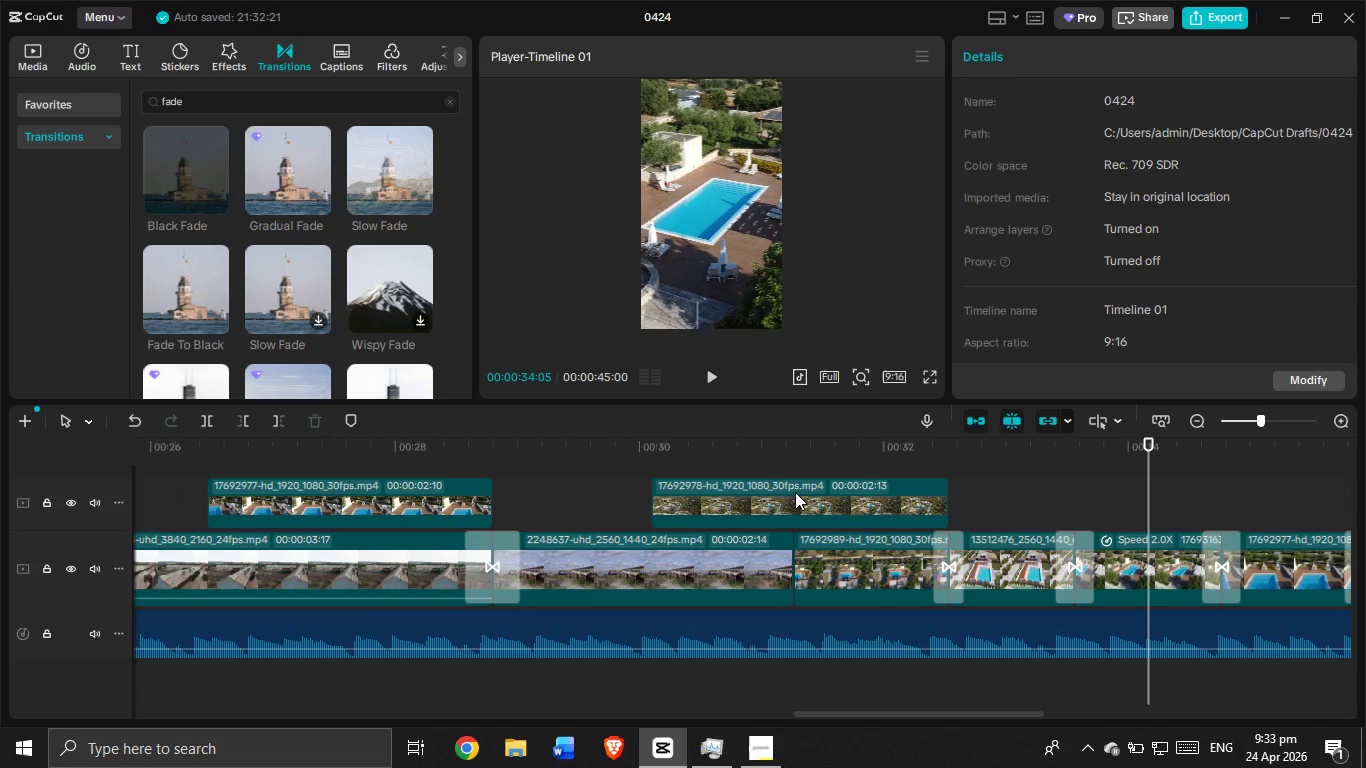 
left_click_drag(start_coordinate=[795, 492], to_coordinate=[347, 443])
 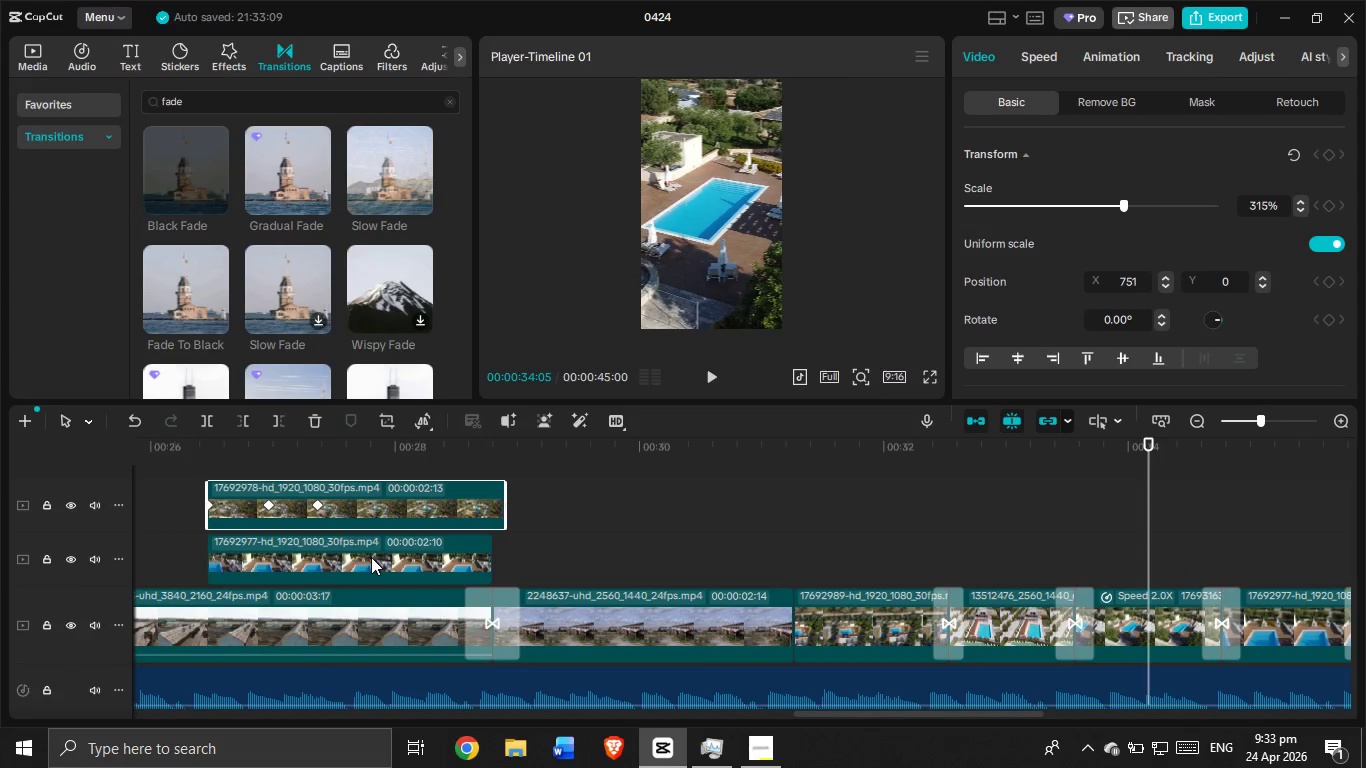 
left_click_drag(start_coordinate=[371, 557], to_coordinate=[827, 549])
 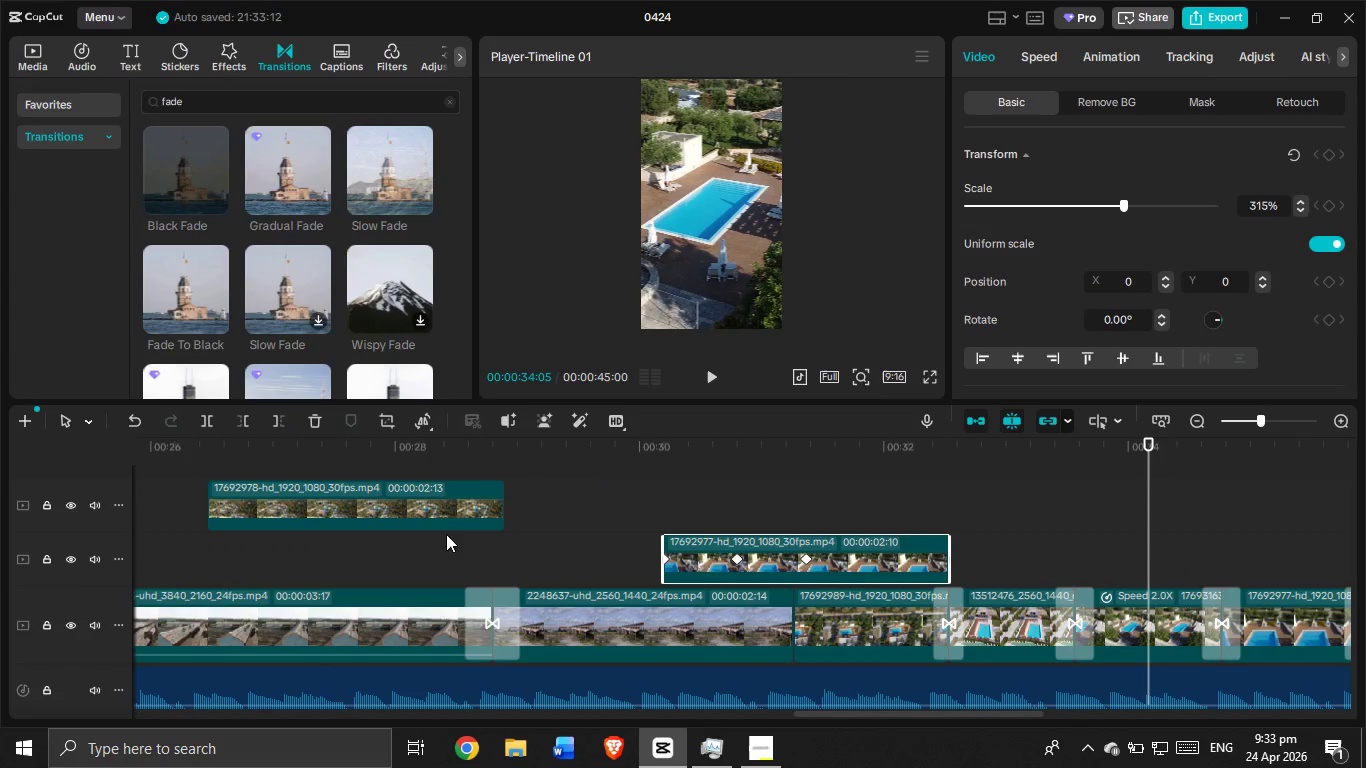 
left_click_drag(start_coordinate=[431, 491], to_coordinate=[413, 541])
 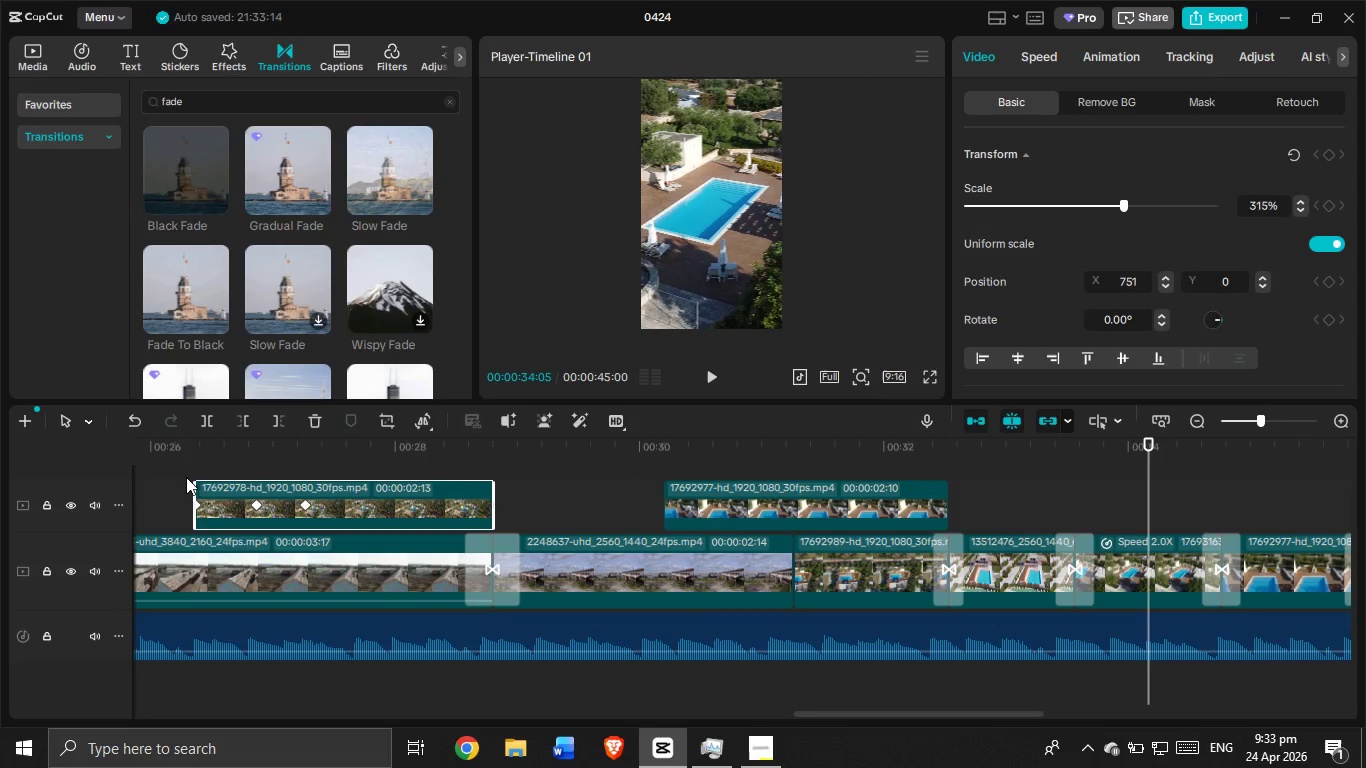 
left_click([183, 473])
 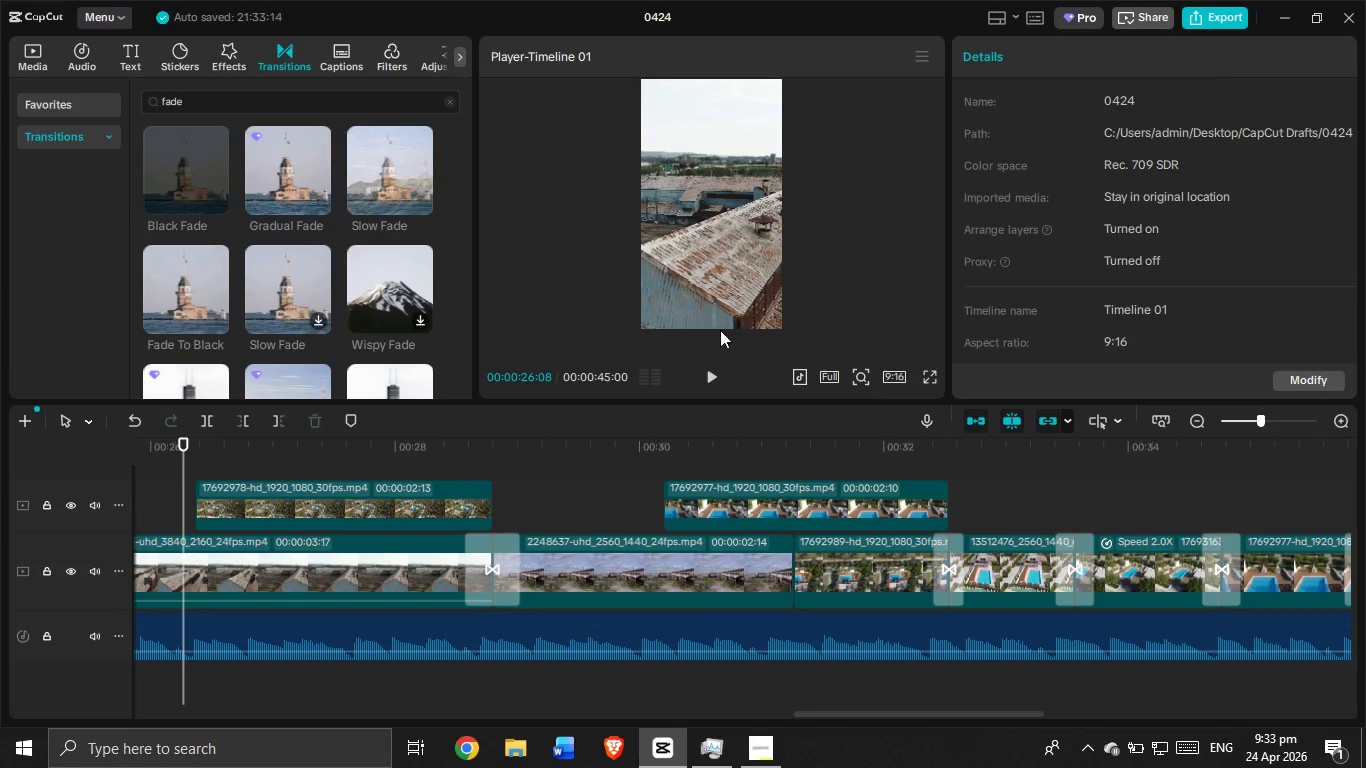 
left_click([709, 380])
 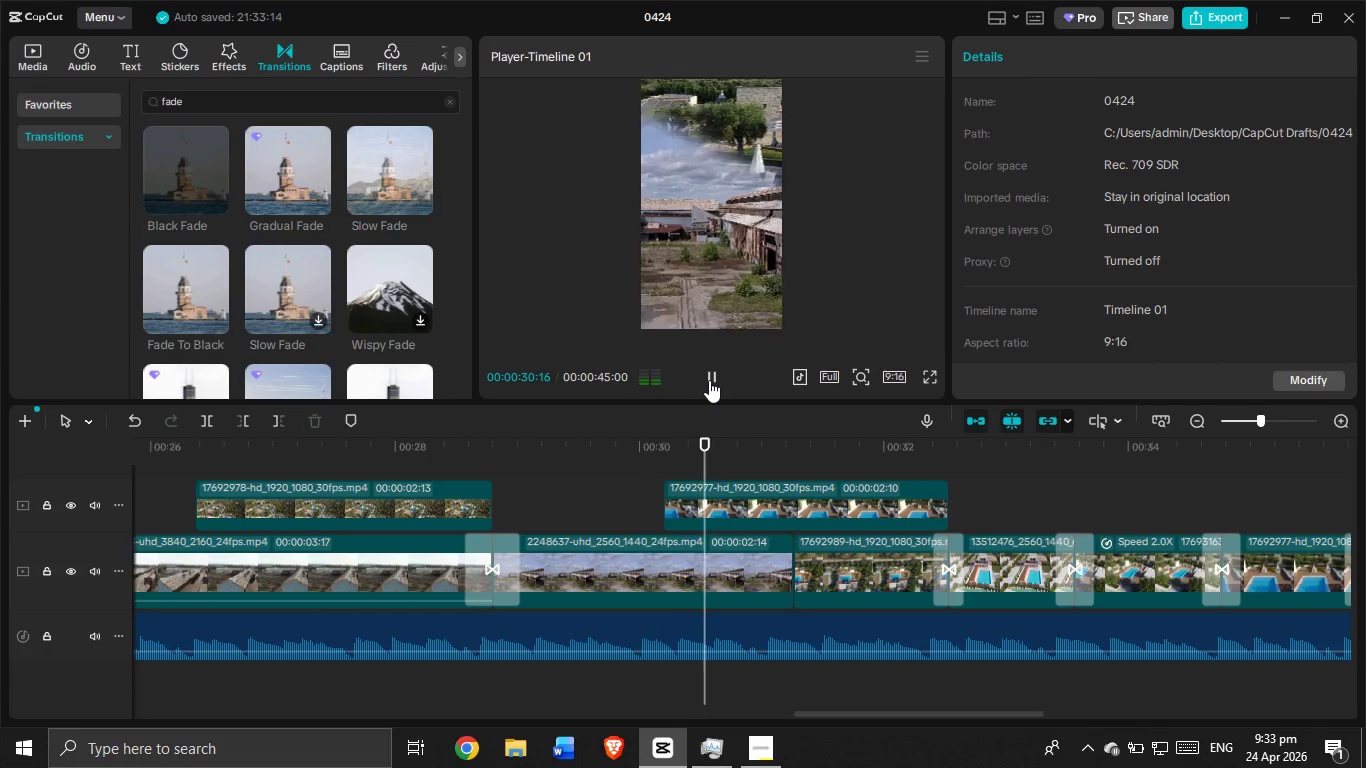 
wait(6.05)
 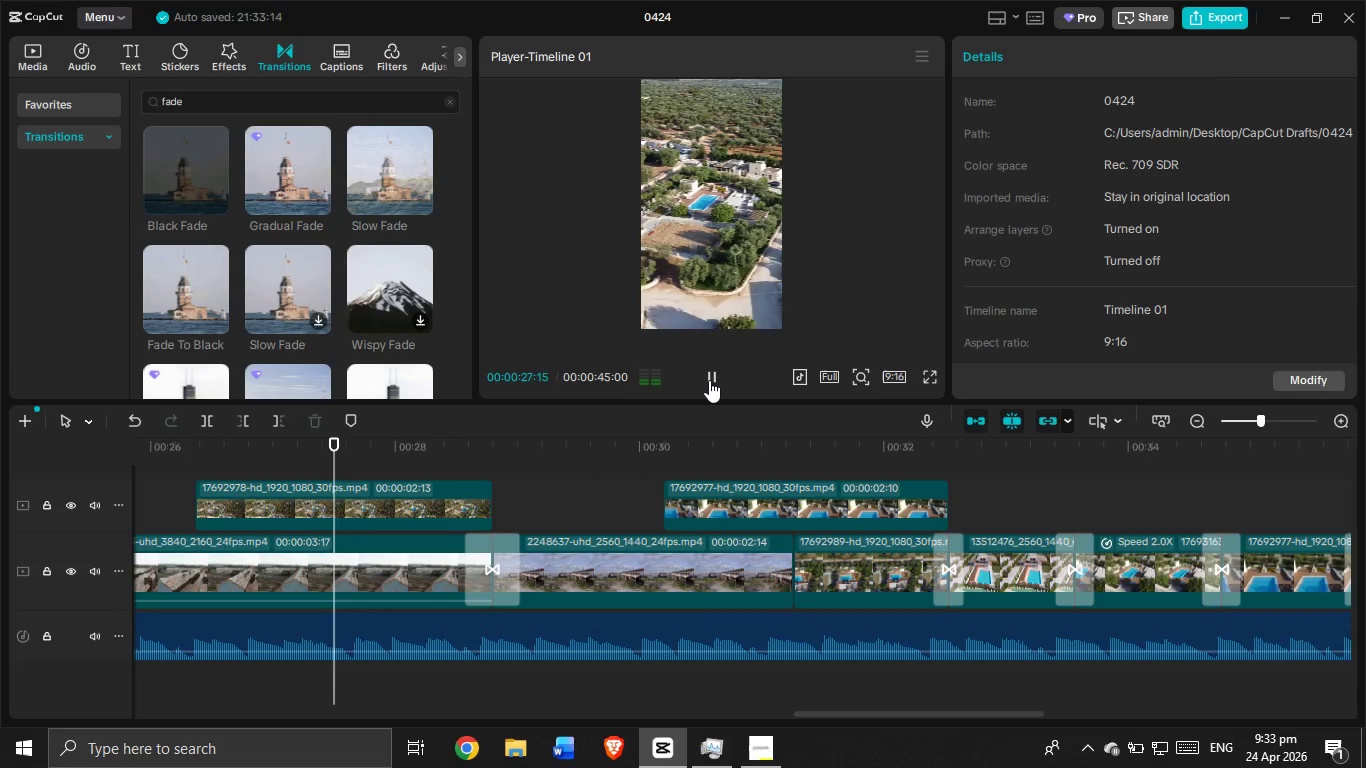 
double_click([709, 380])
 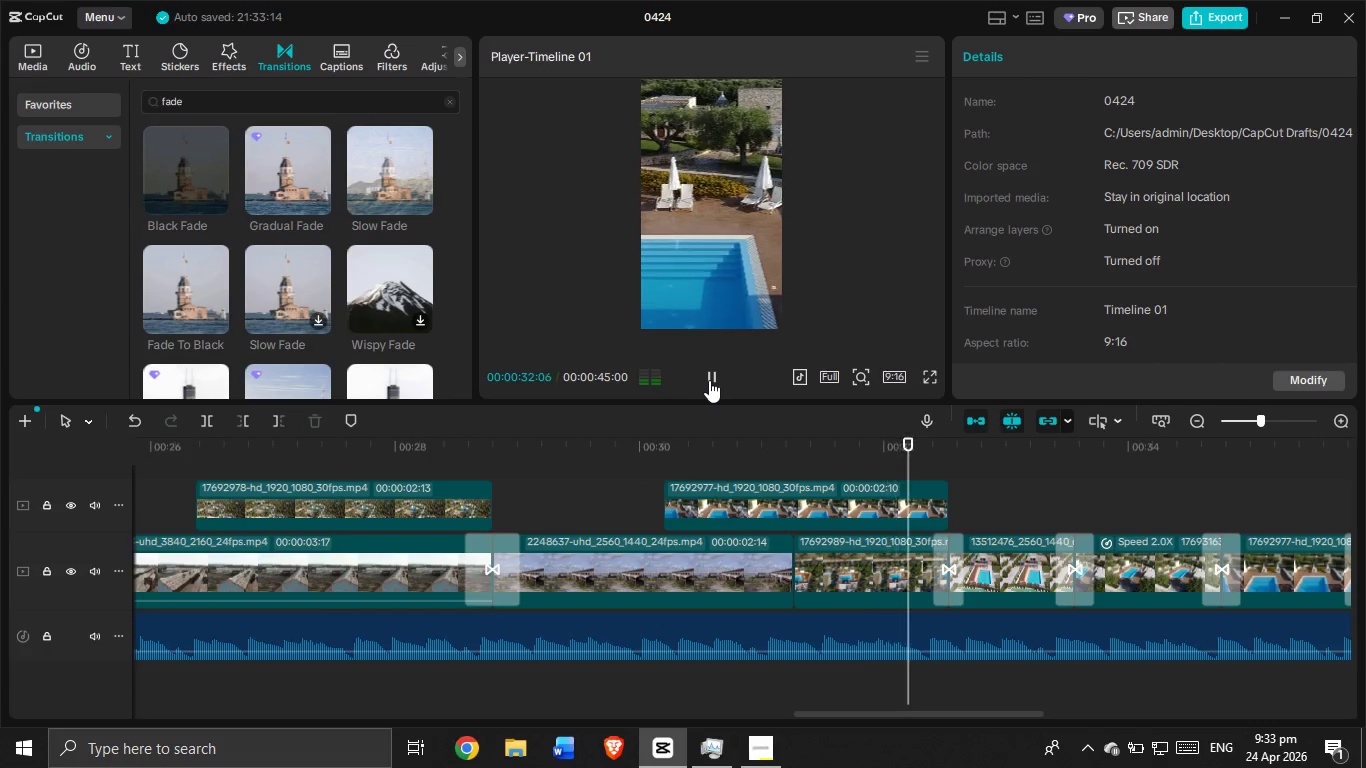 
left_click([709, 380])
 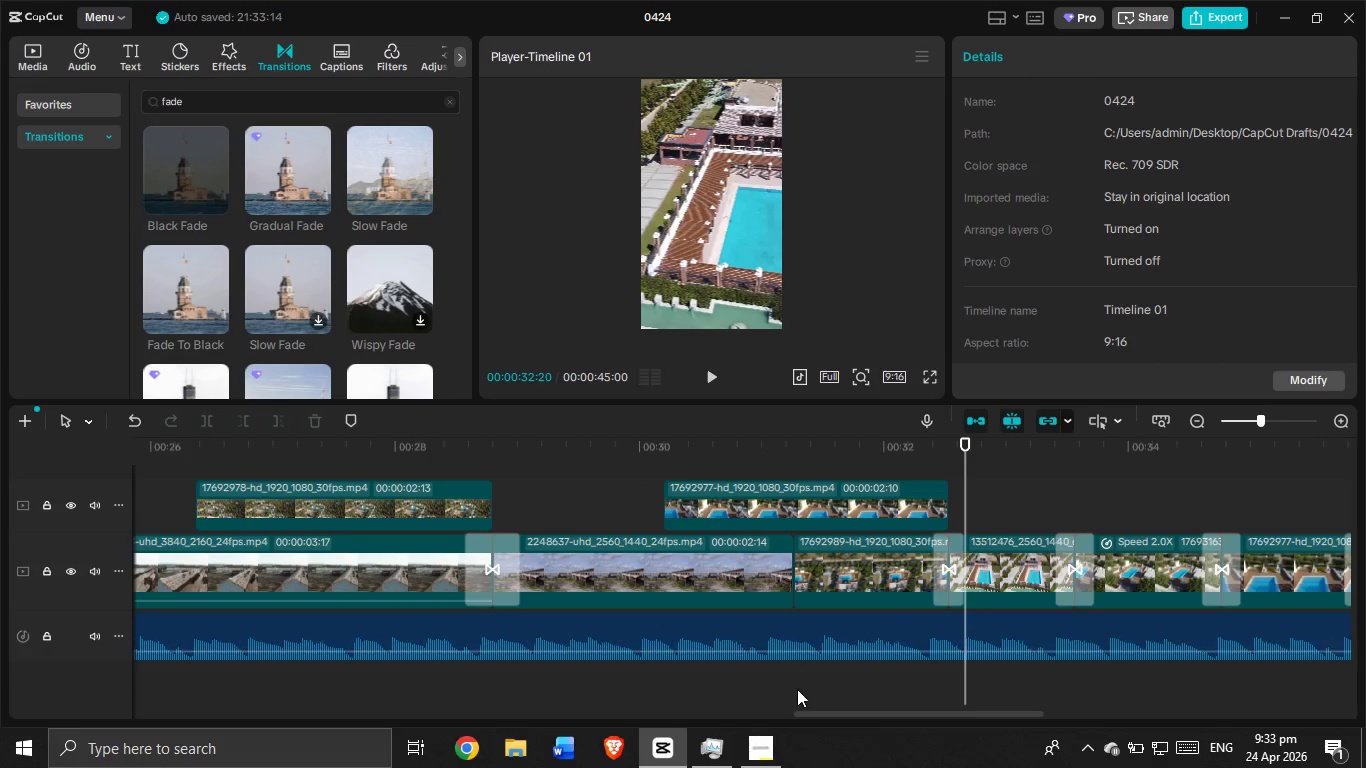 
left_click_drag(start_coordinate=[812, 712], to_coordinate=[75, 715])
 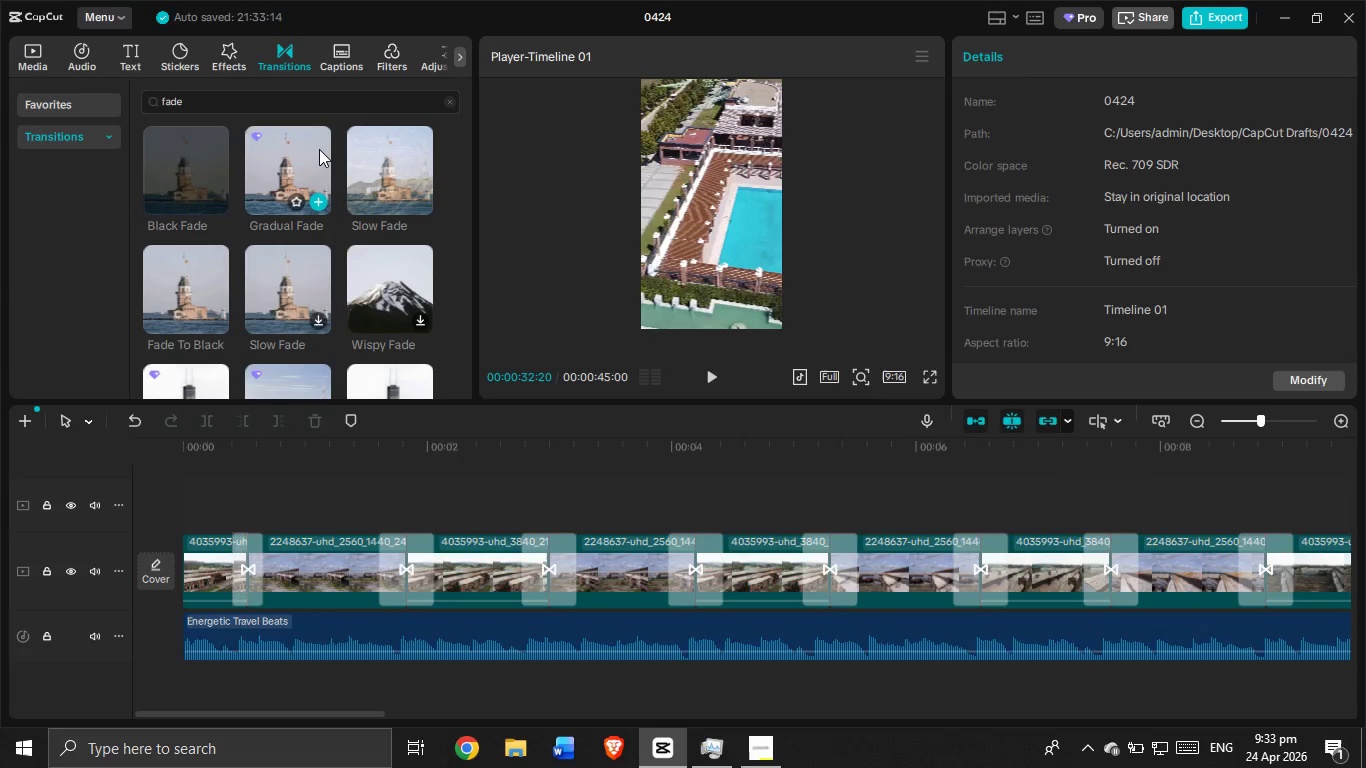 
scroll: coordinate [307, 120], scroll_direction: down, amount: 12.0
 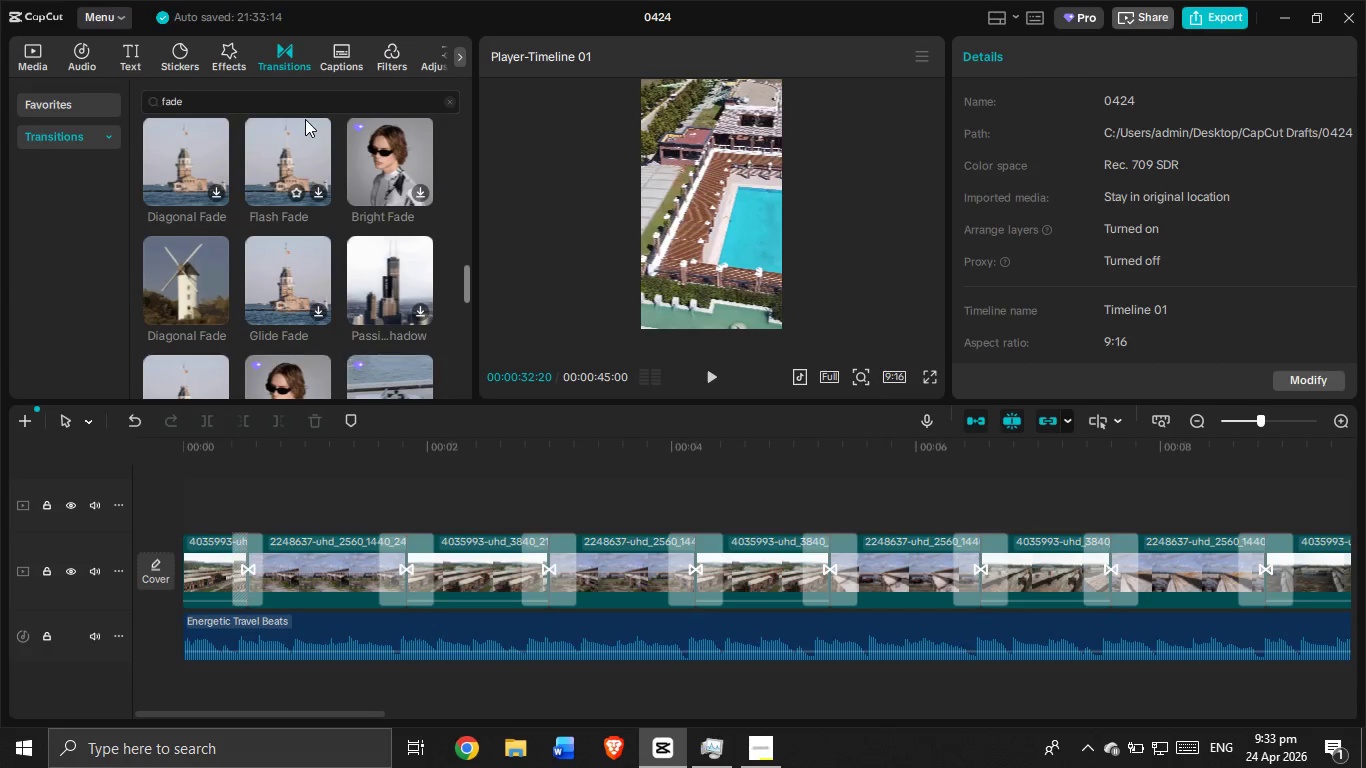 
scroll: coordinate [302, 121], scroll_direction: up, amount: 1.0
 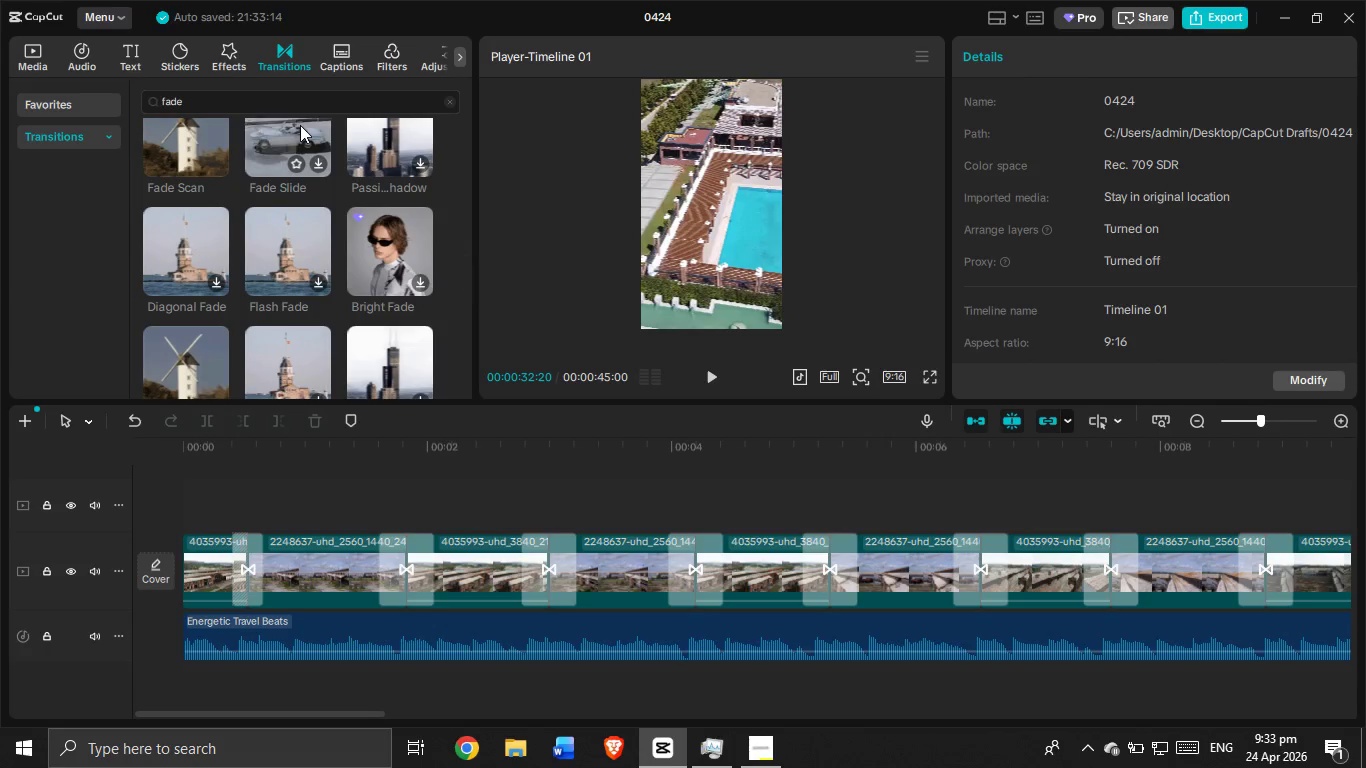 
scroll: coordinate [284, 244], scroll_direction: down, amount: 14.0
 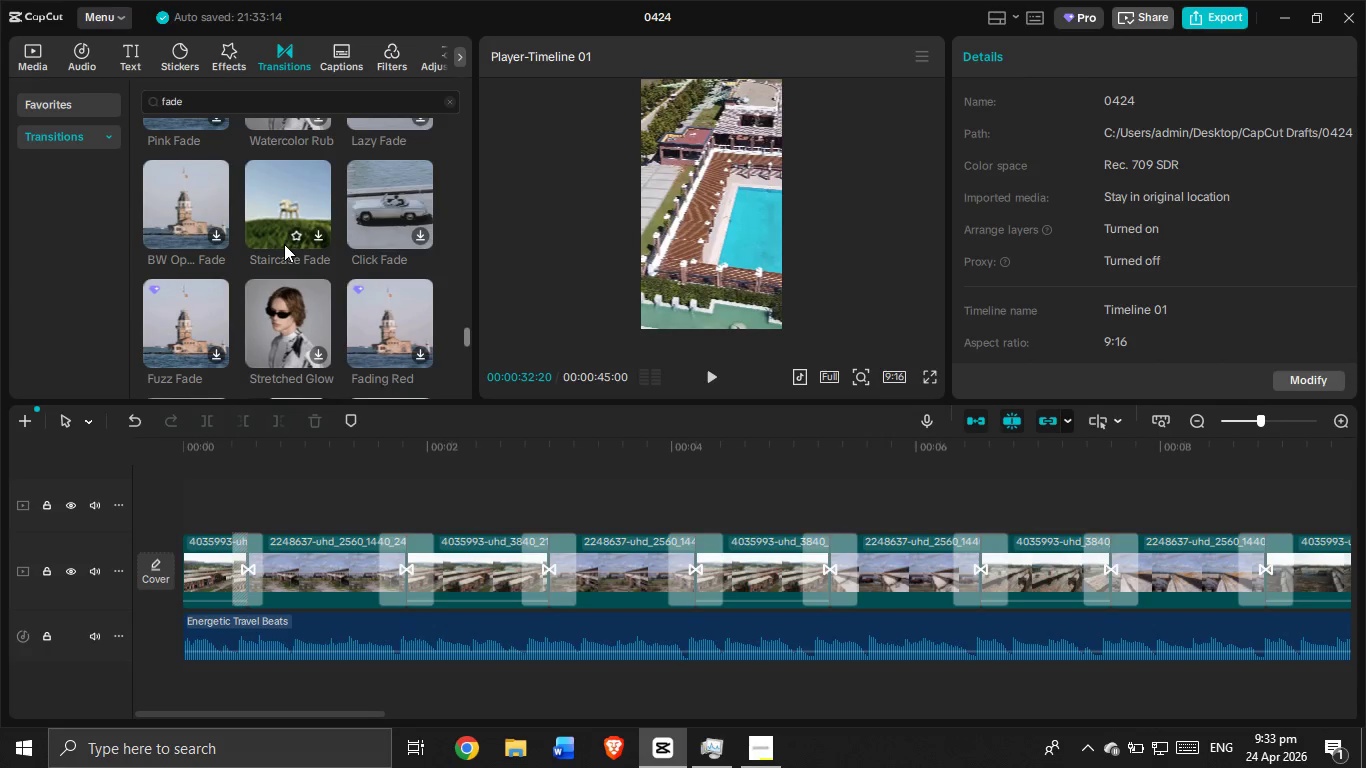 
scroll: coordinate [327, 185], scroll_direction: down, amount: 6.0
 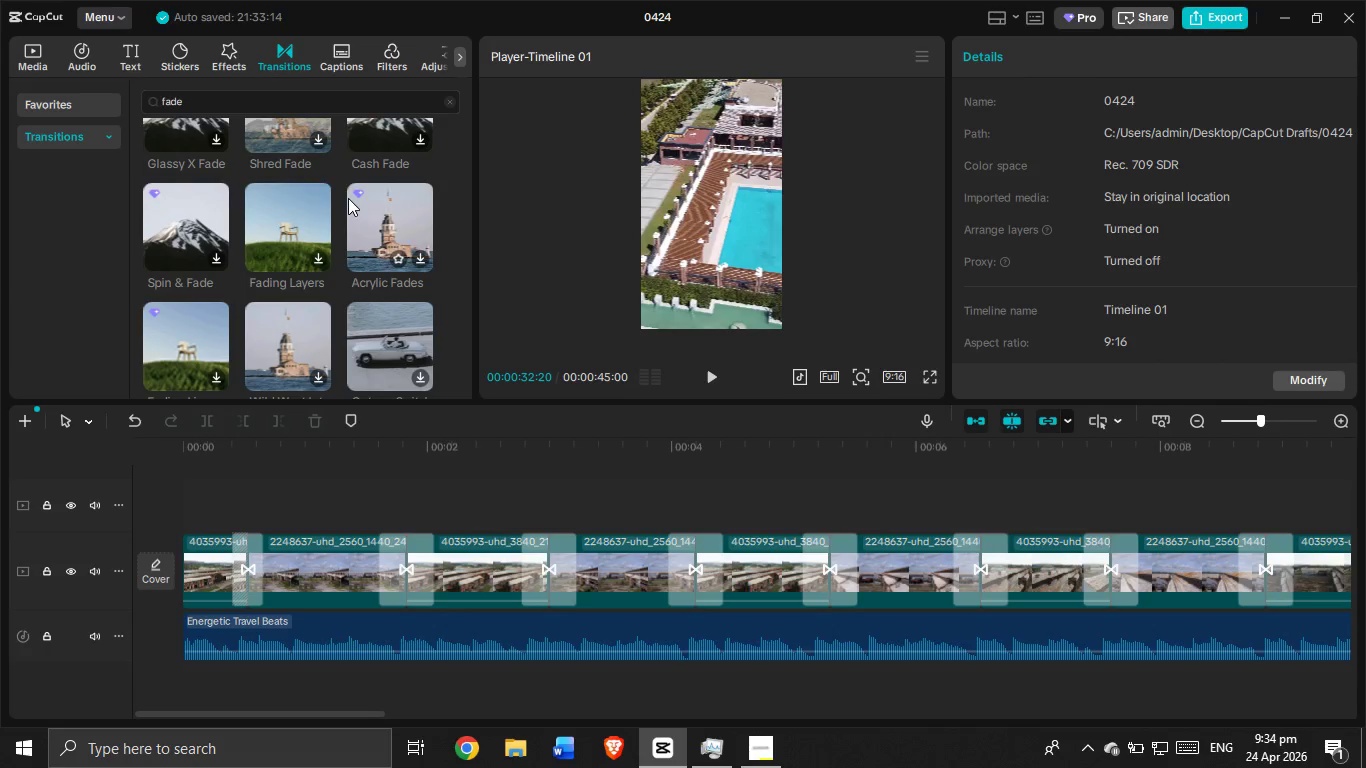 
wait(6.91)
 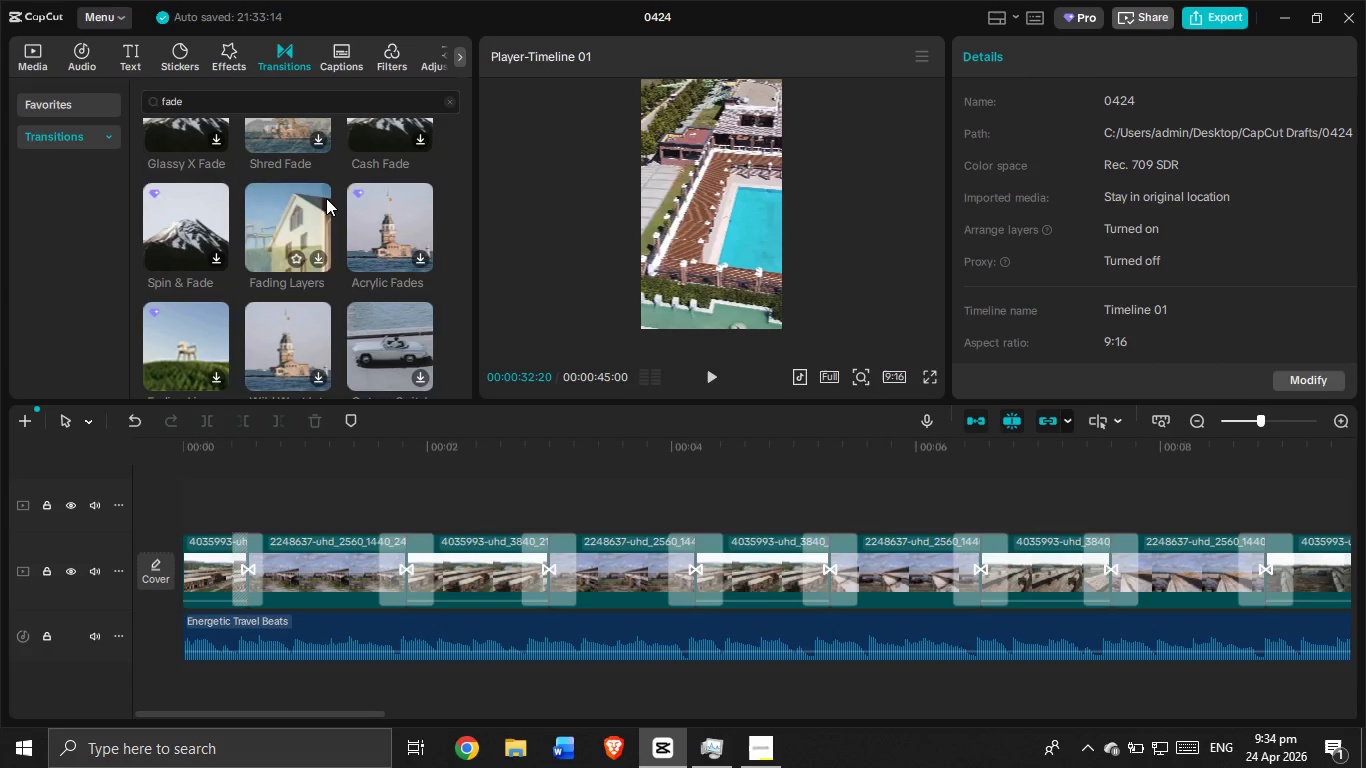 
scroll: coordinate [355, 136], scroll_direction: down, amount: 5.0
 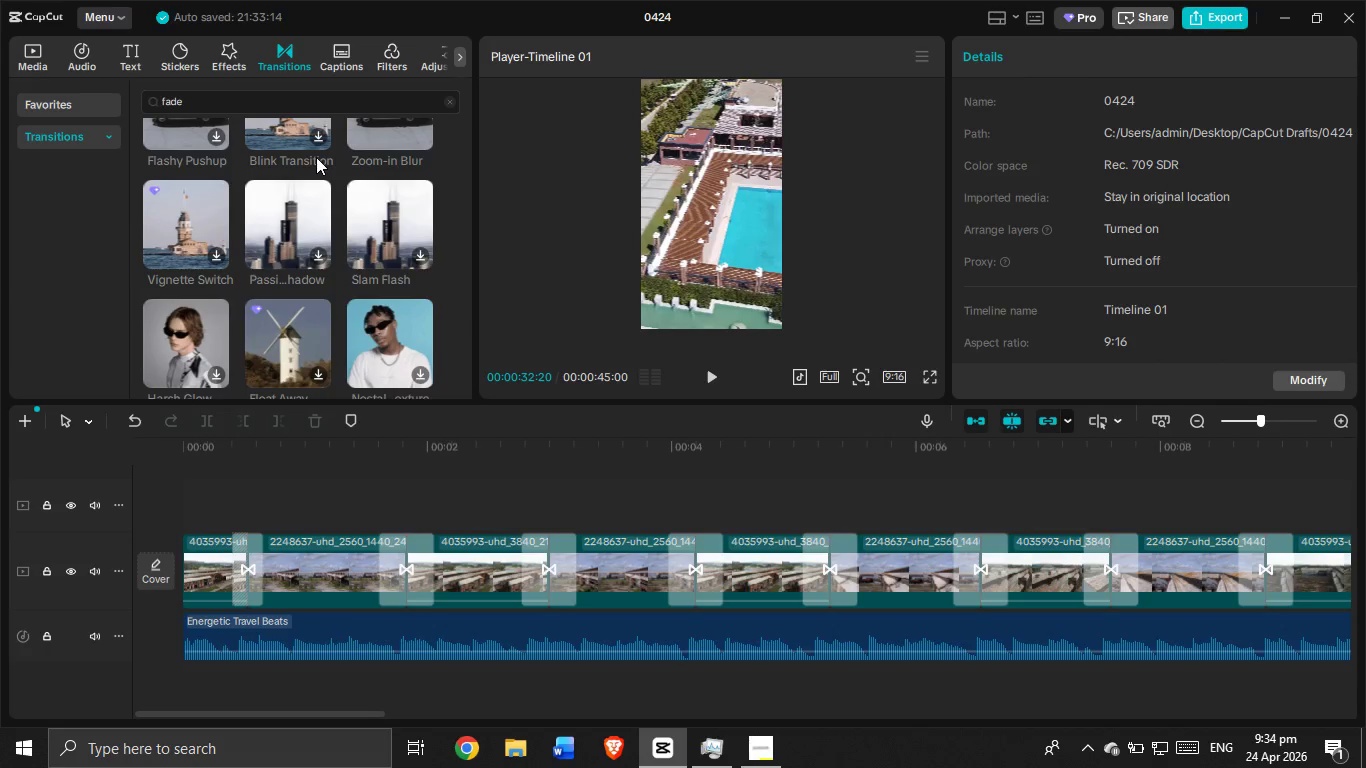 
scroll: coordinate [330, 200], scroll_direction: down, amount: 7.0
 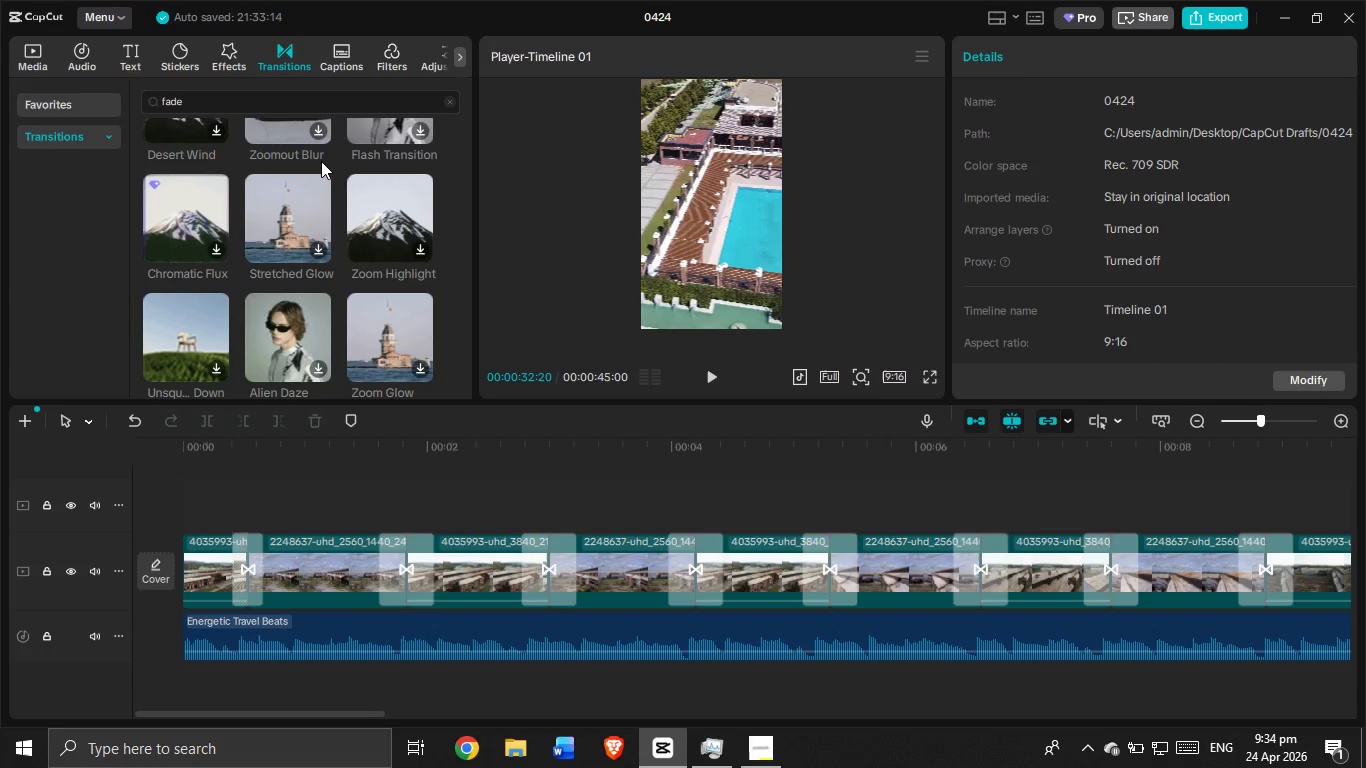 
scroll: coordinate [284, 206], scroll_direction: down, amount: 5.0
 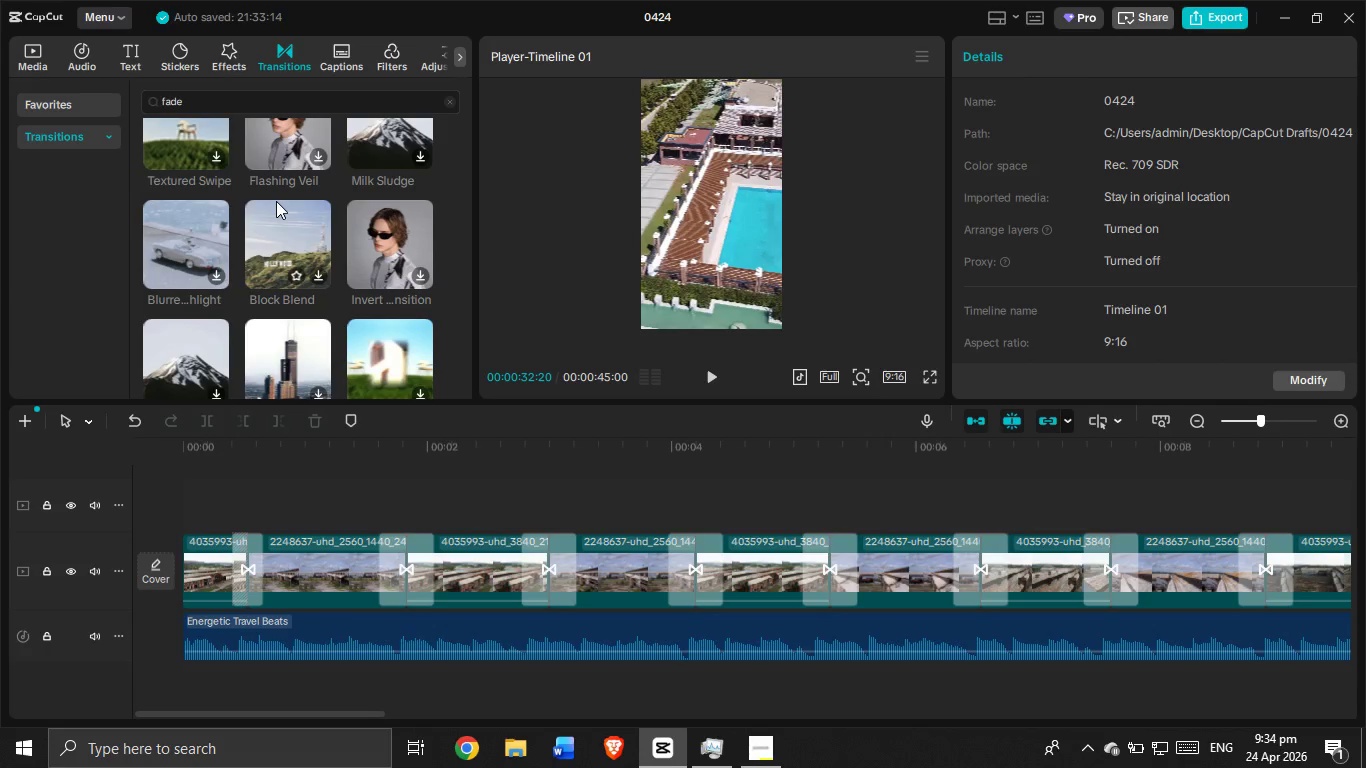 
wait(9.45)
 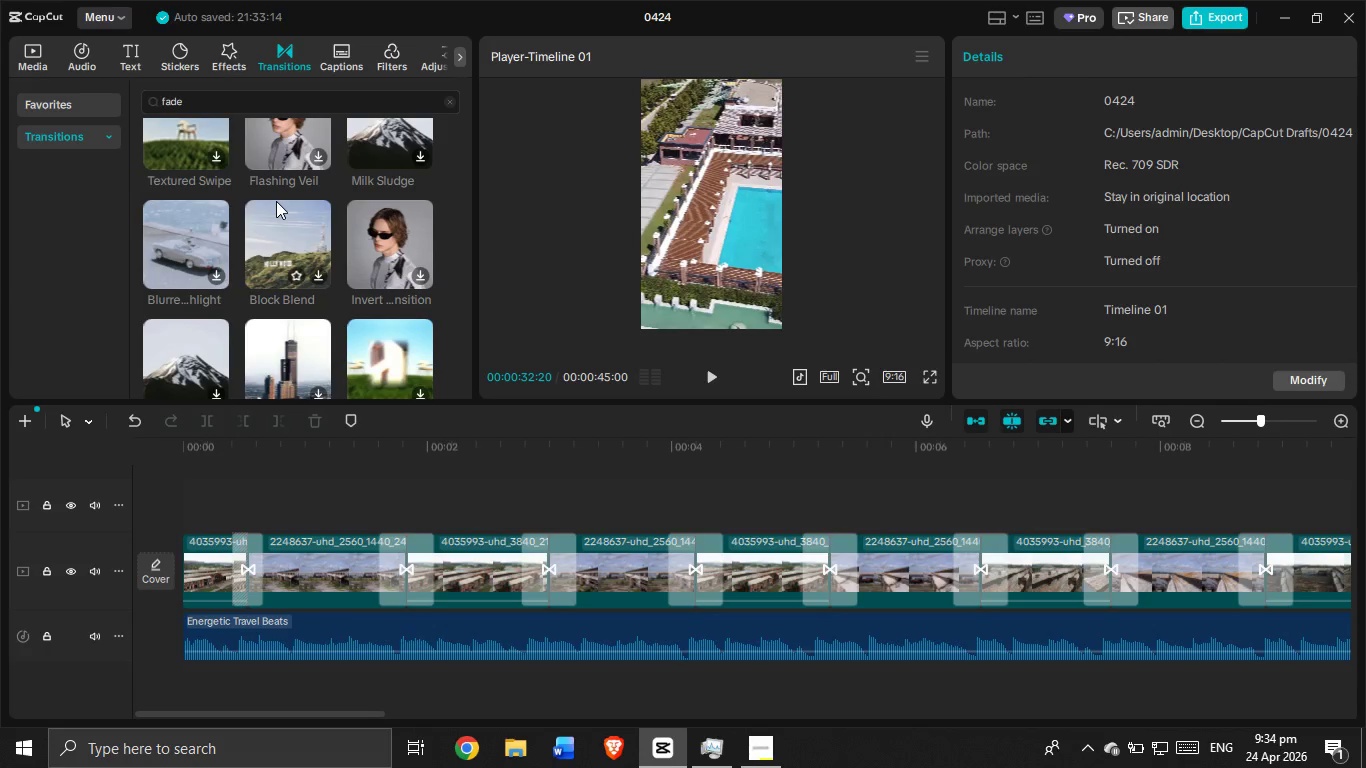 
scroll: coordinate [226, 179], scroll_direction: down, amount: 6.0
 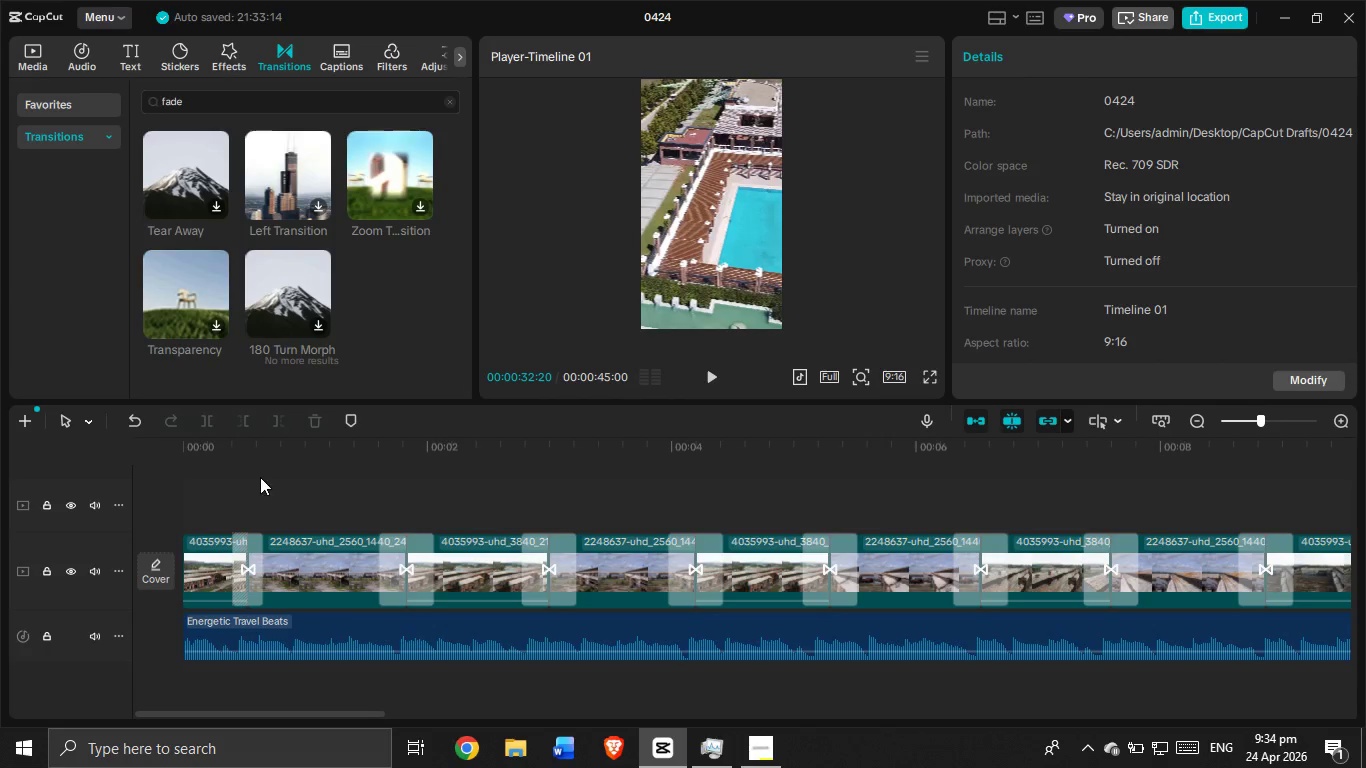 
left_click([260, 483])
 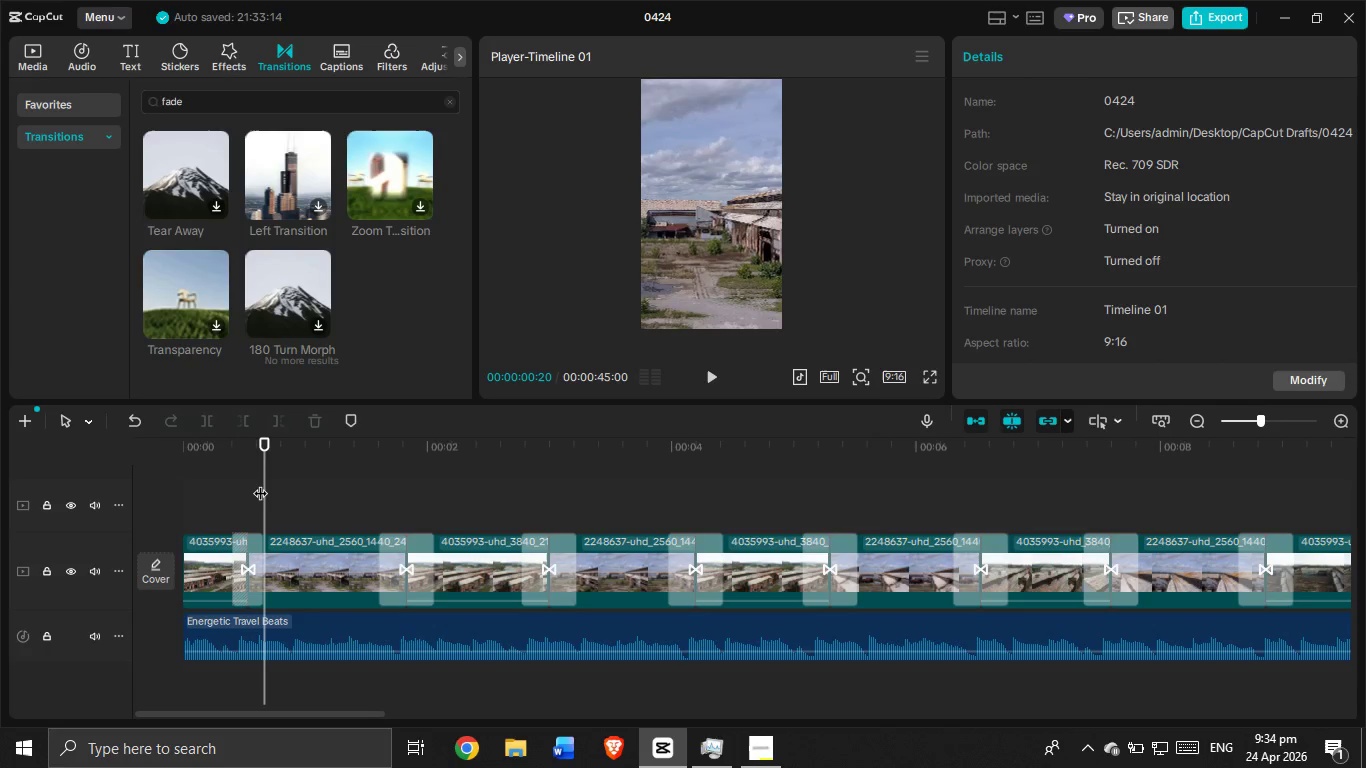 
left_click_drag(start_coordinate=[260, 483], to_coordinate=[140, 549])
 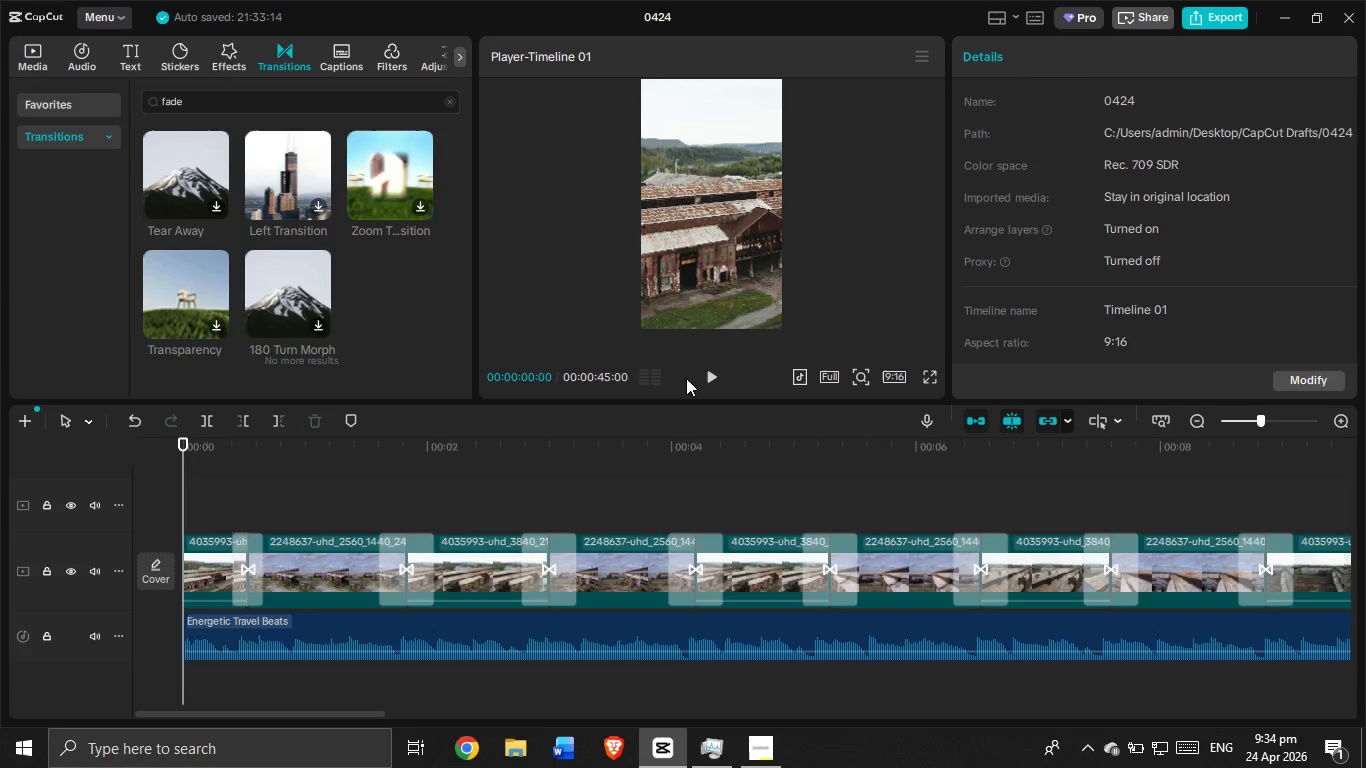 
left_click([702, 368])
 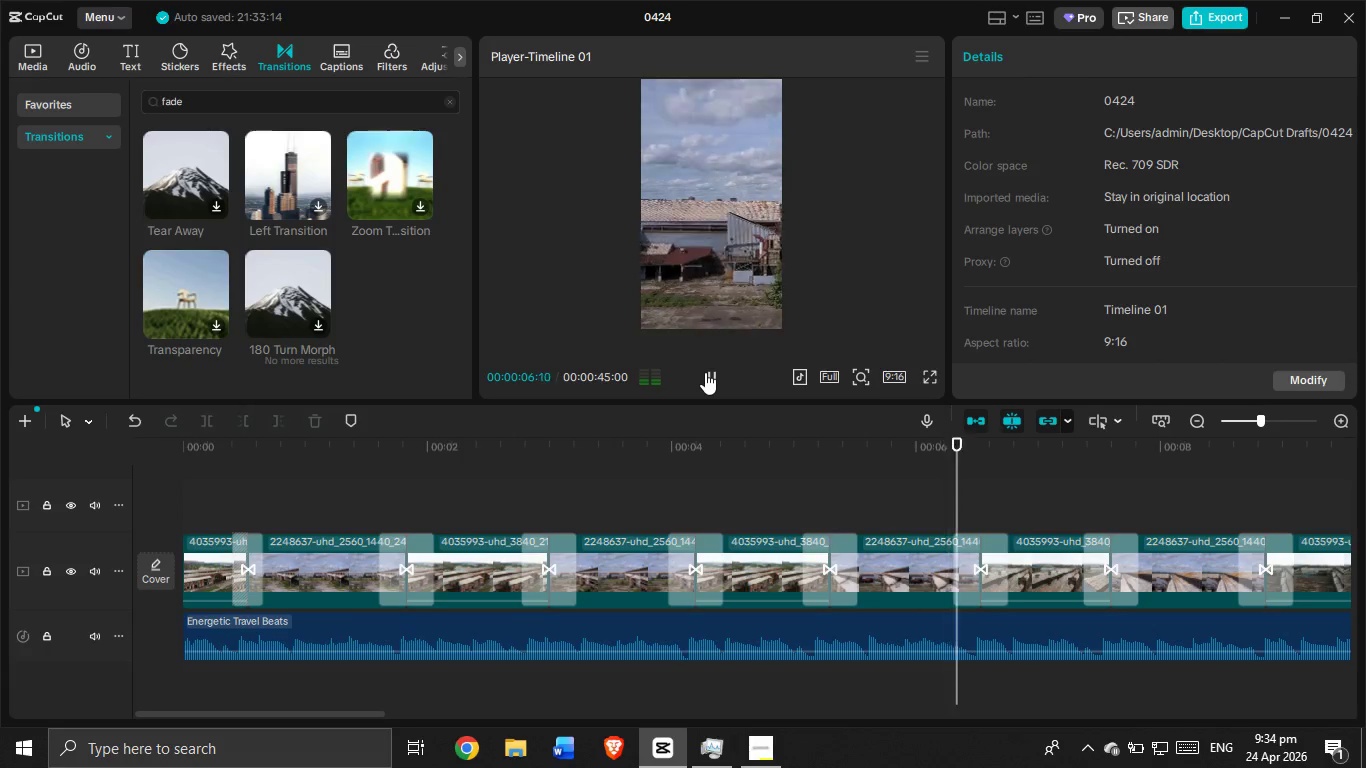 
wait(11.56)
 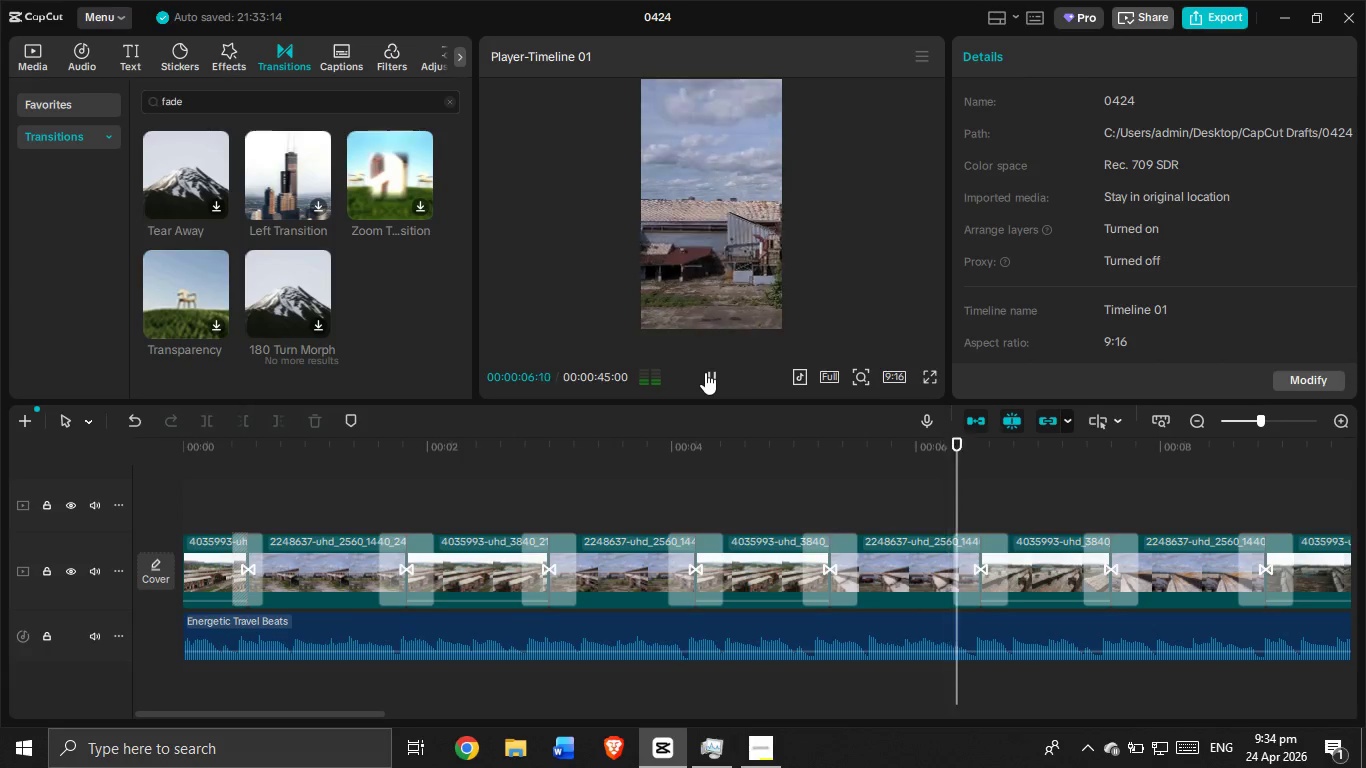 
left_click([703, 371])
 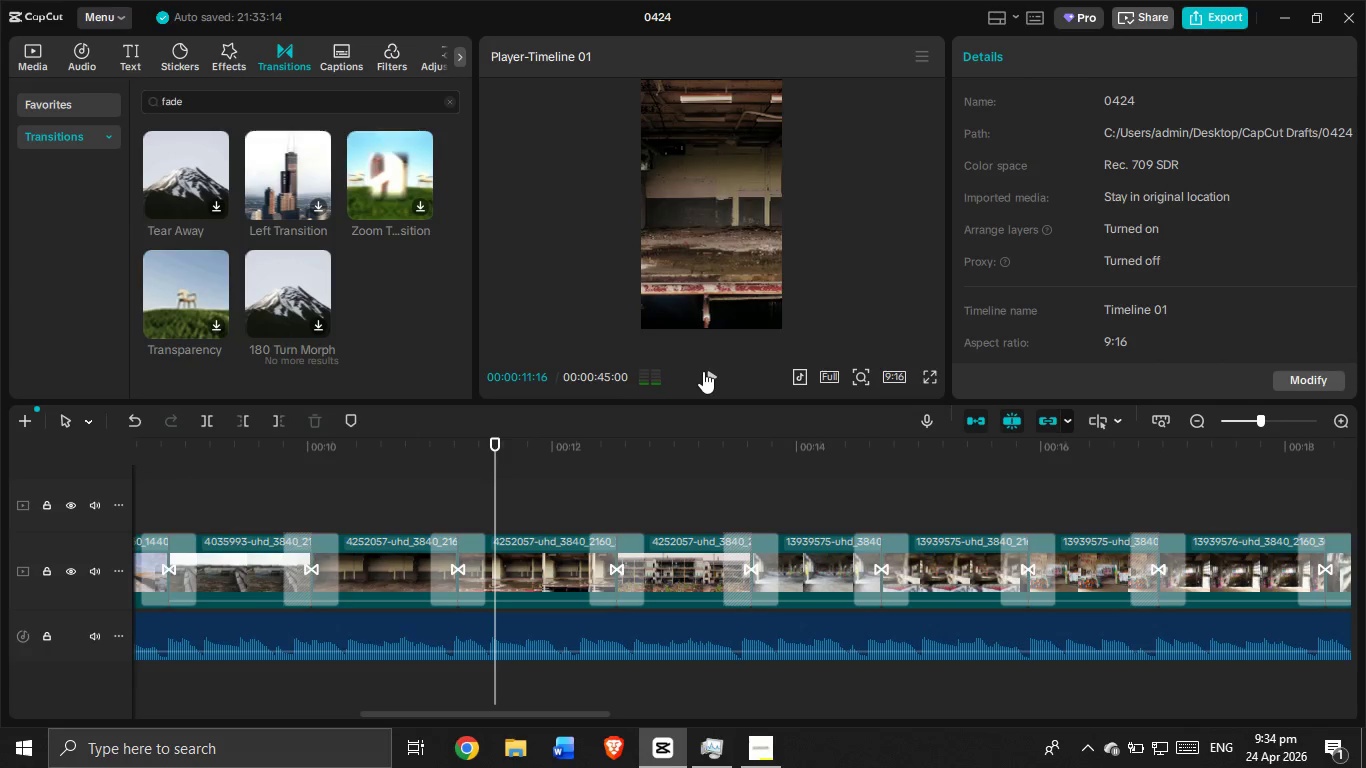 
left_click([703, 371])
 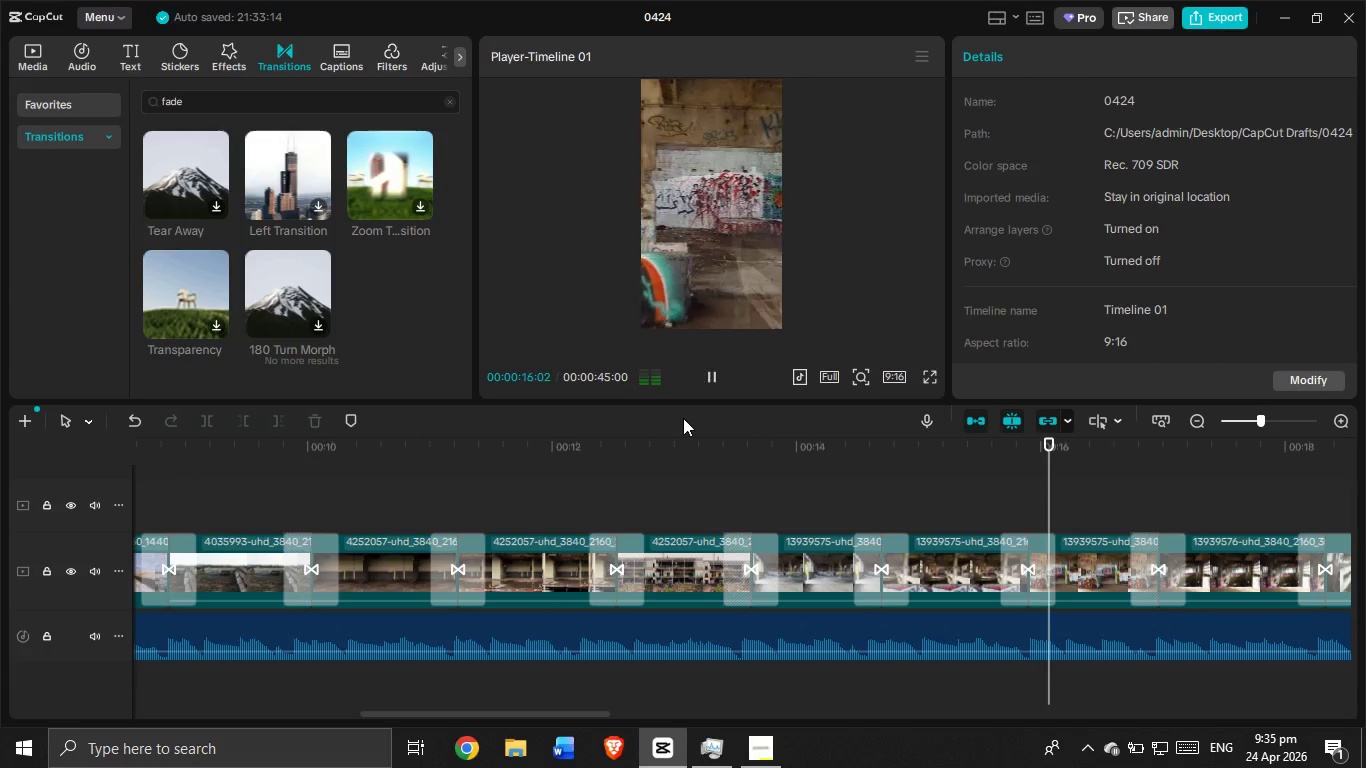 
wait(6.42)
 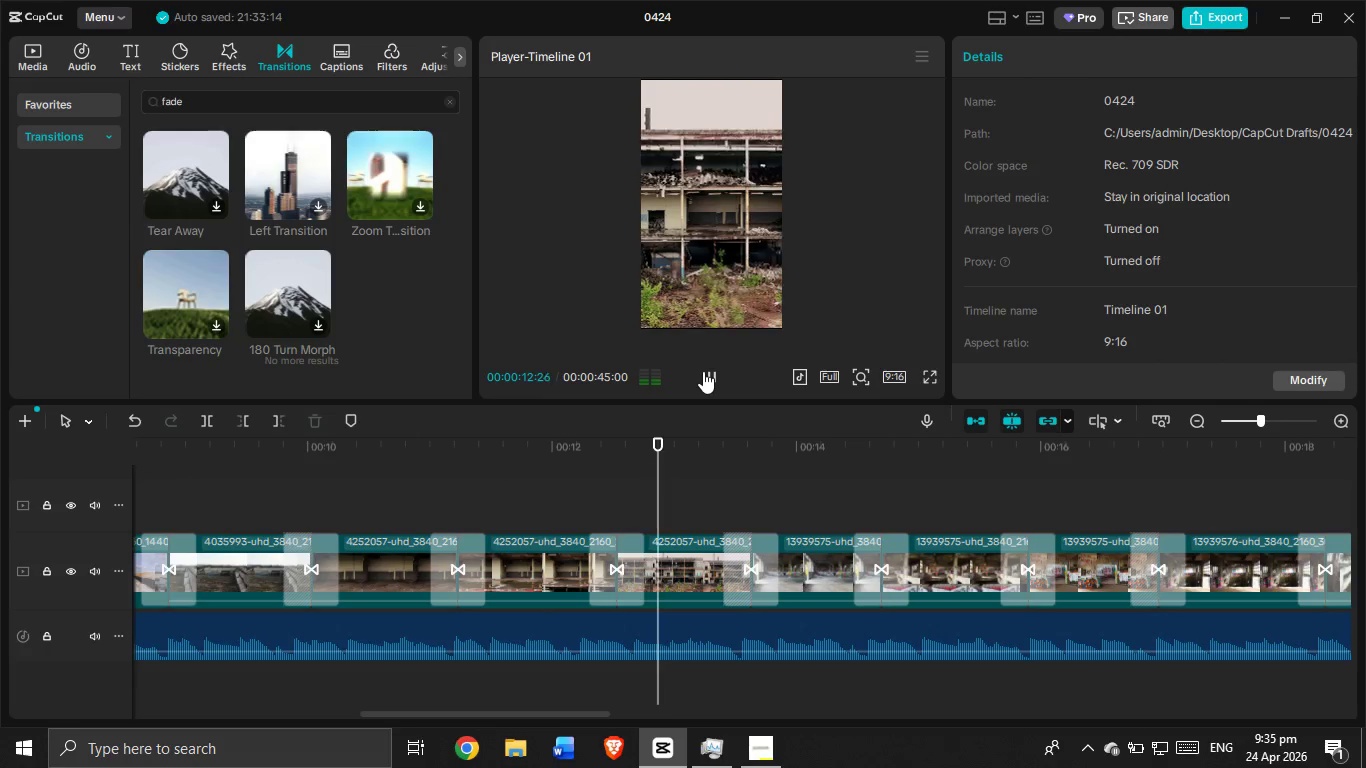 
left_click_drag(start_coordinate=[524, 711], to_coordinate=[900, 546])
 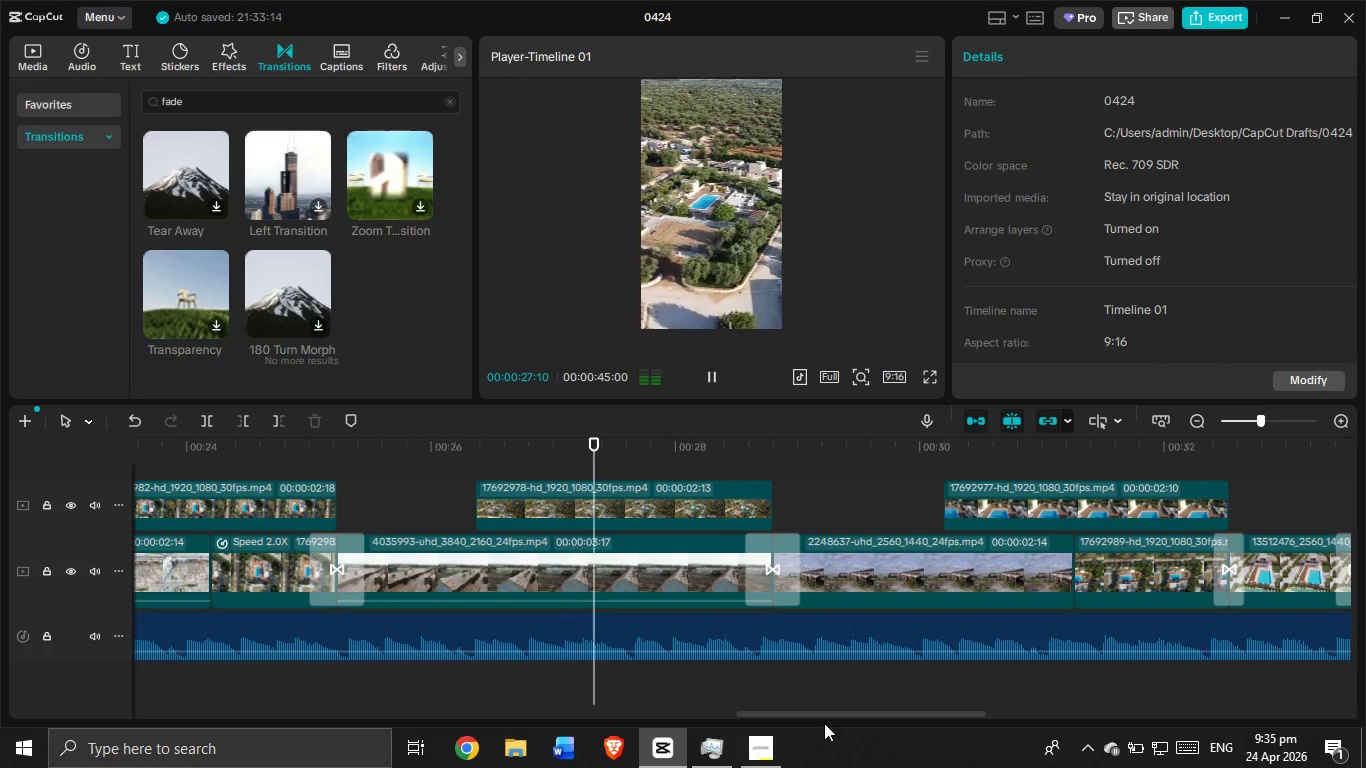 
left_click_drag(start_coordinate=[825, 714], to_coordinate=[808, 700])
 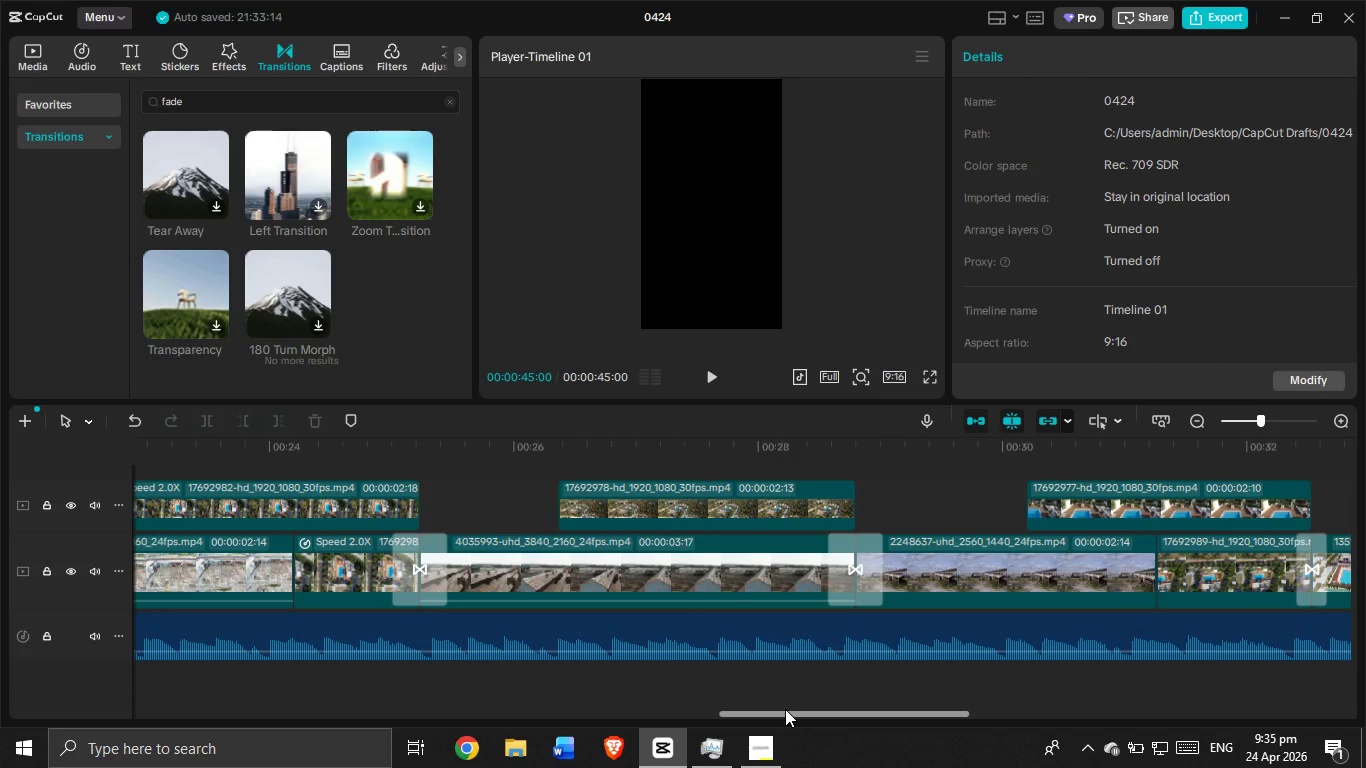 
left_click_drag(start_coordinate=[785, 709], to_coordinate=[128, 725])
 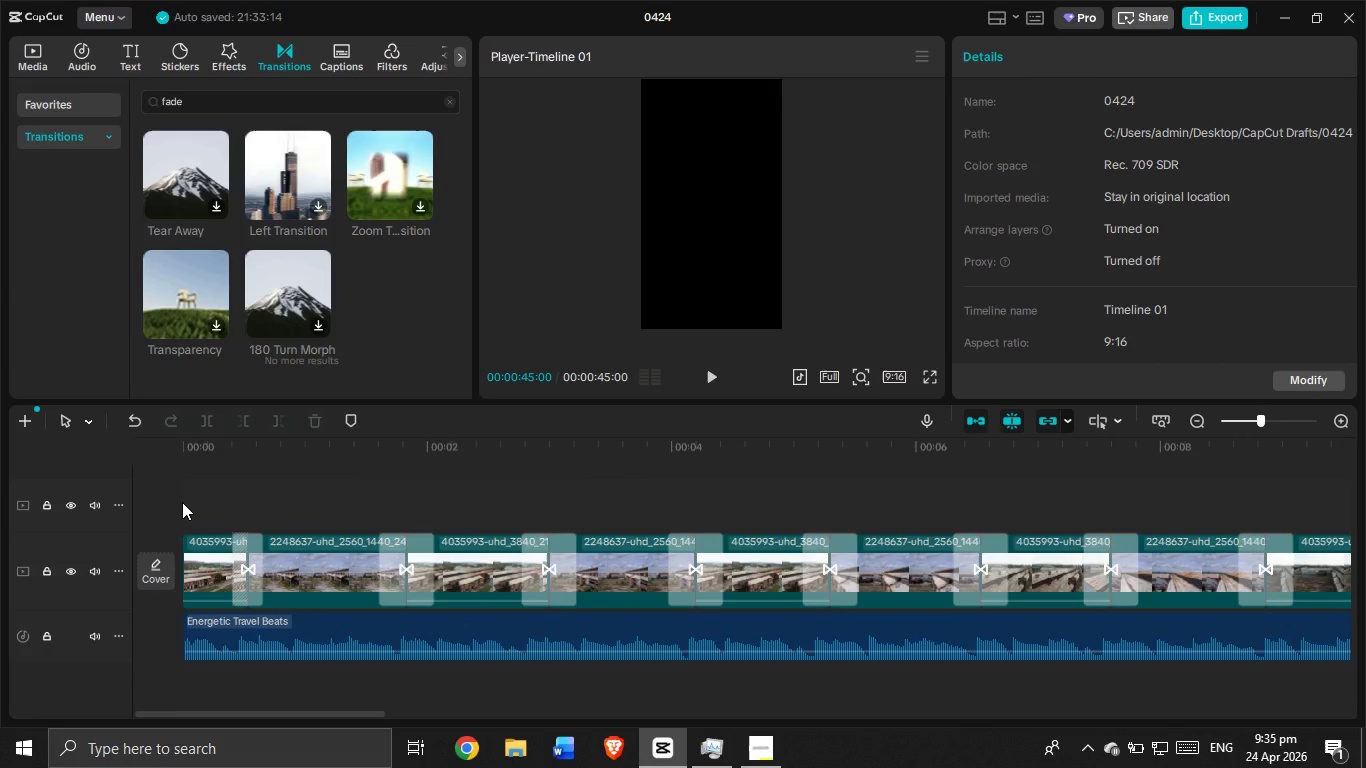 
left_click([182, 502])
 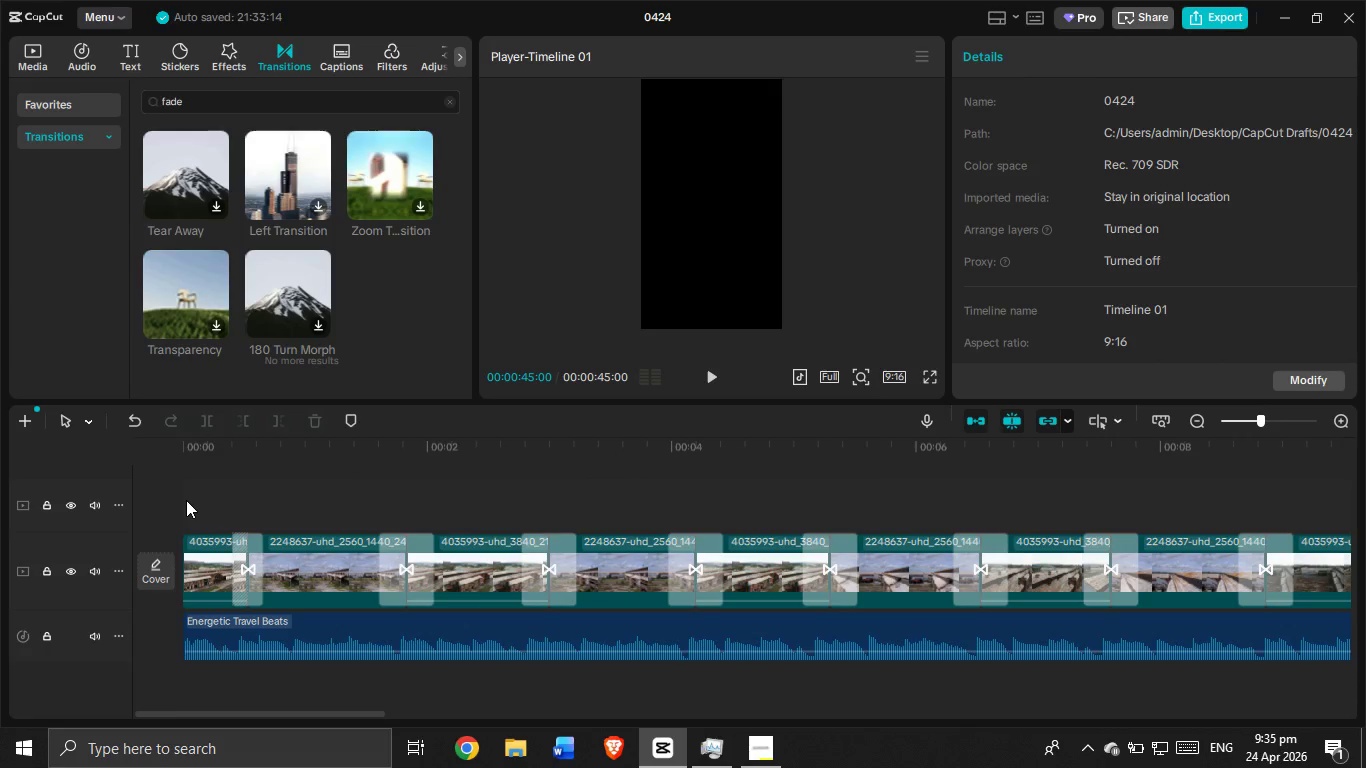 
left_click([186, 500])
 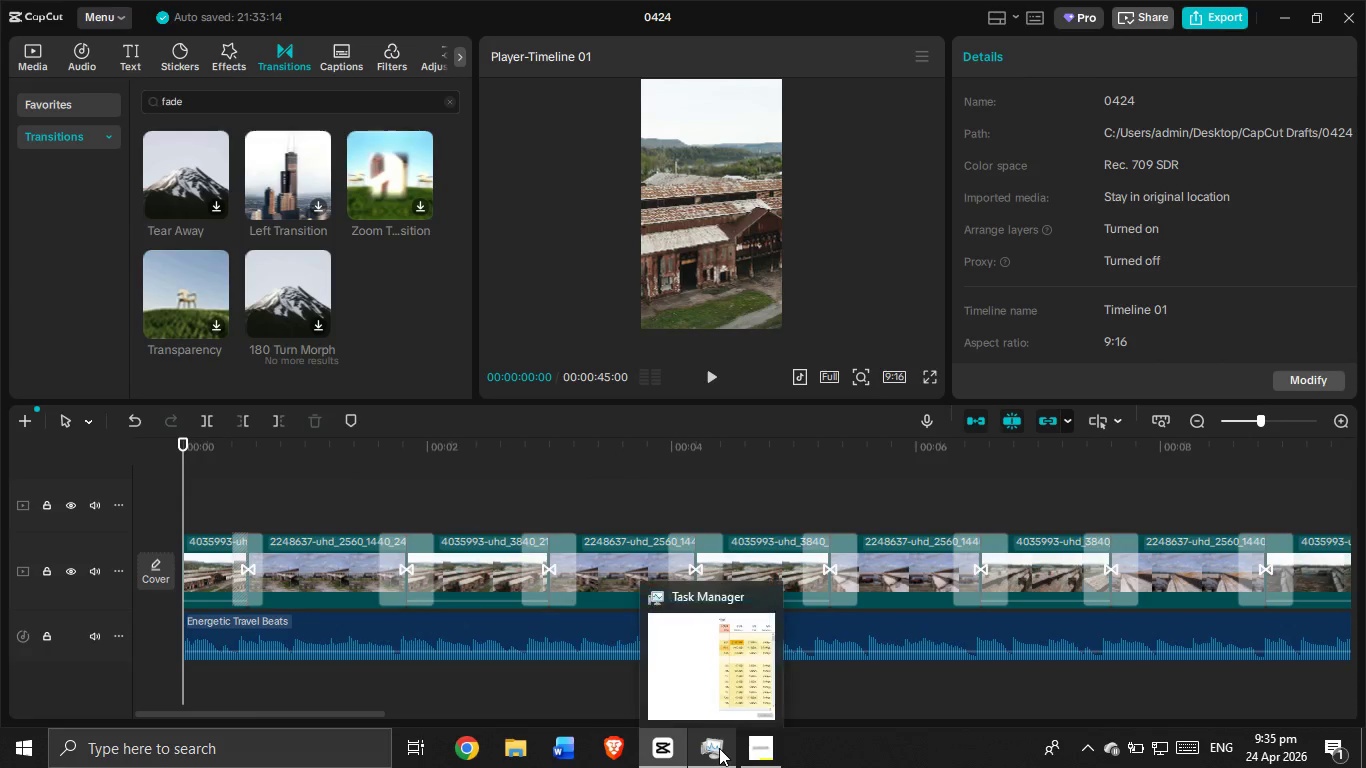 
left_click([719, 748])
 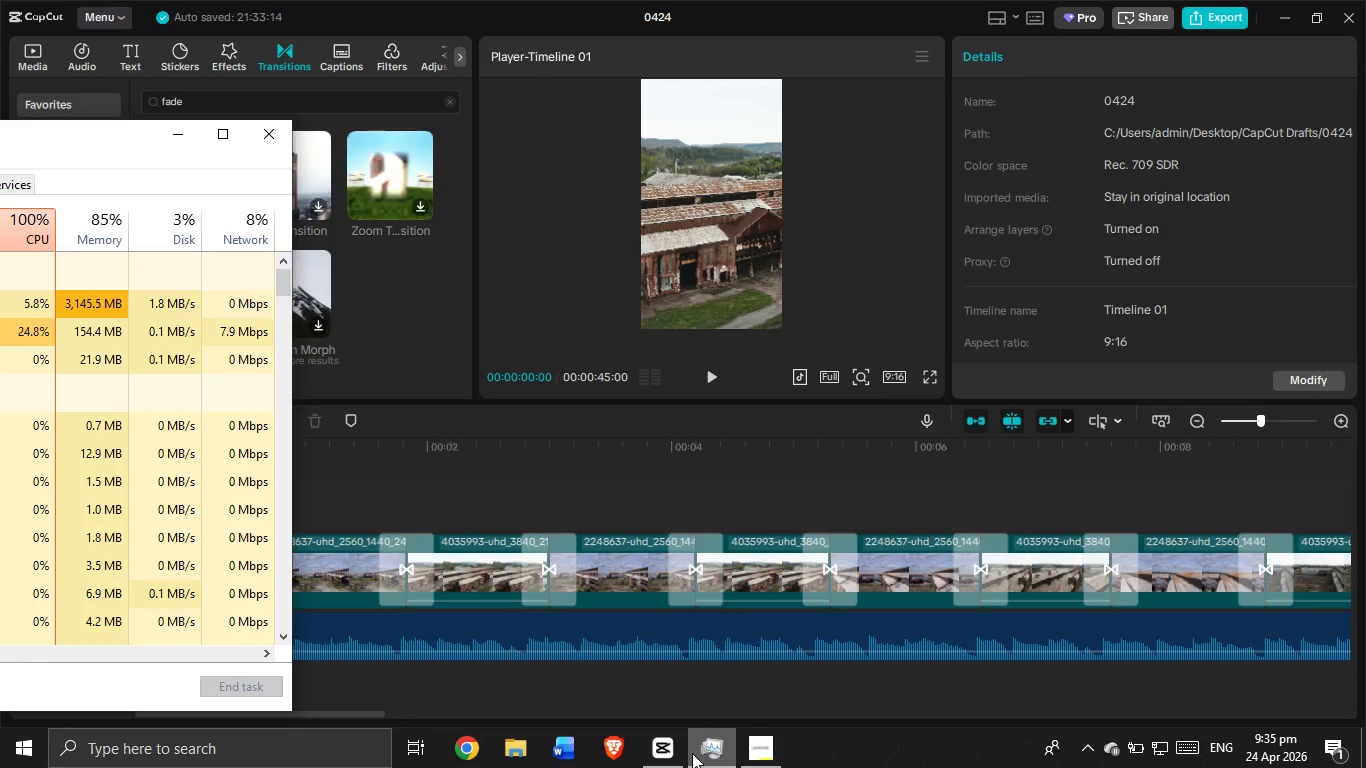 
left_click([671, 753])
 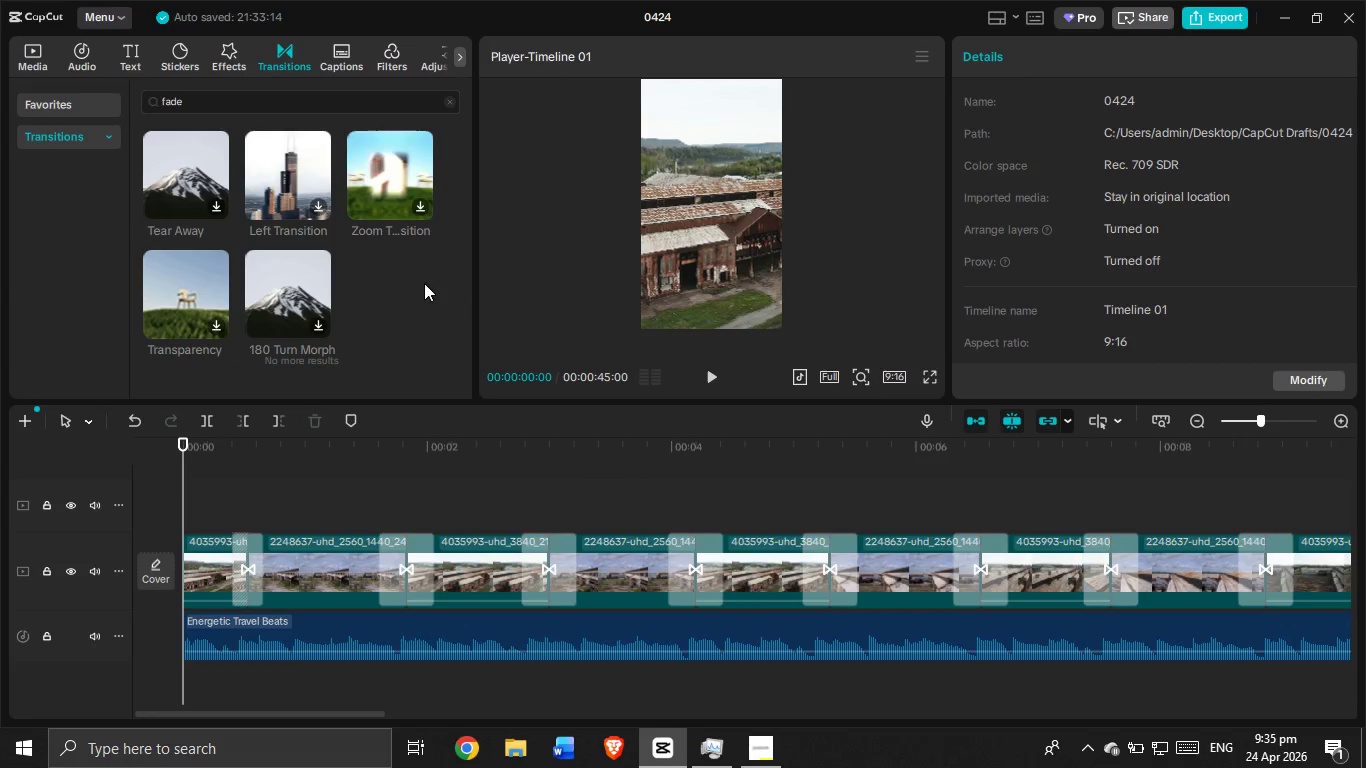 
scroll: coordinate [327, 327], scroll_direction: up, amount: 7.0
 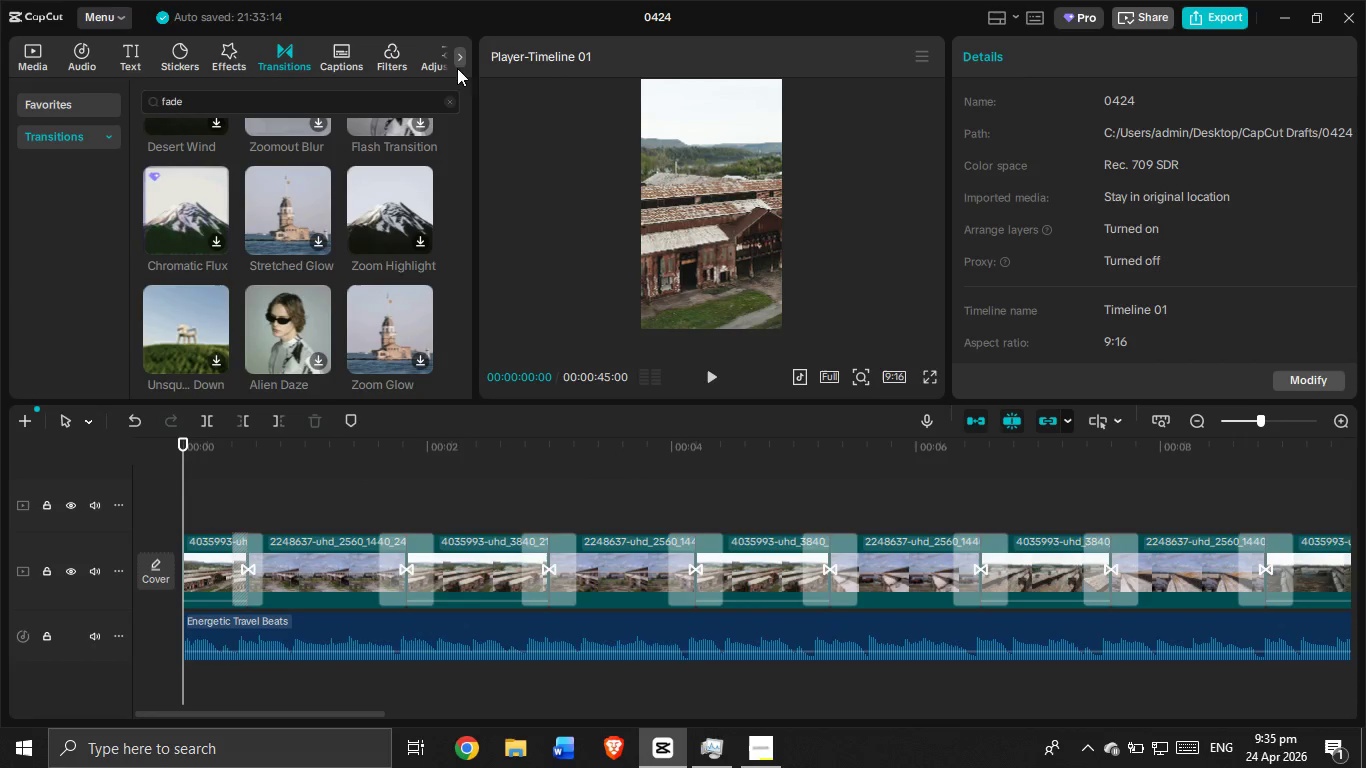 
left_click([447, 98])
 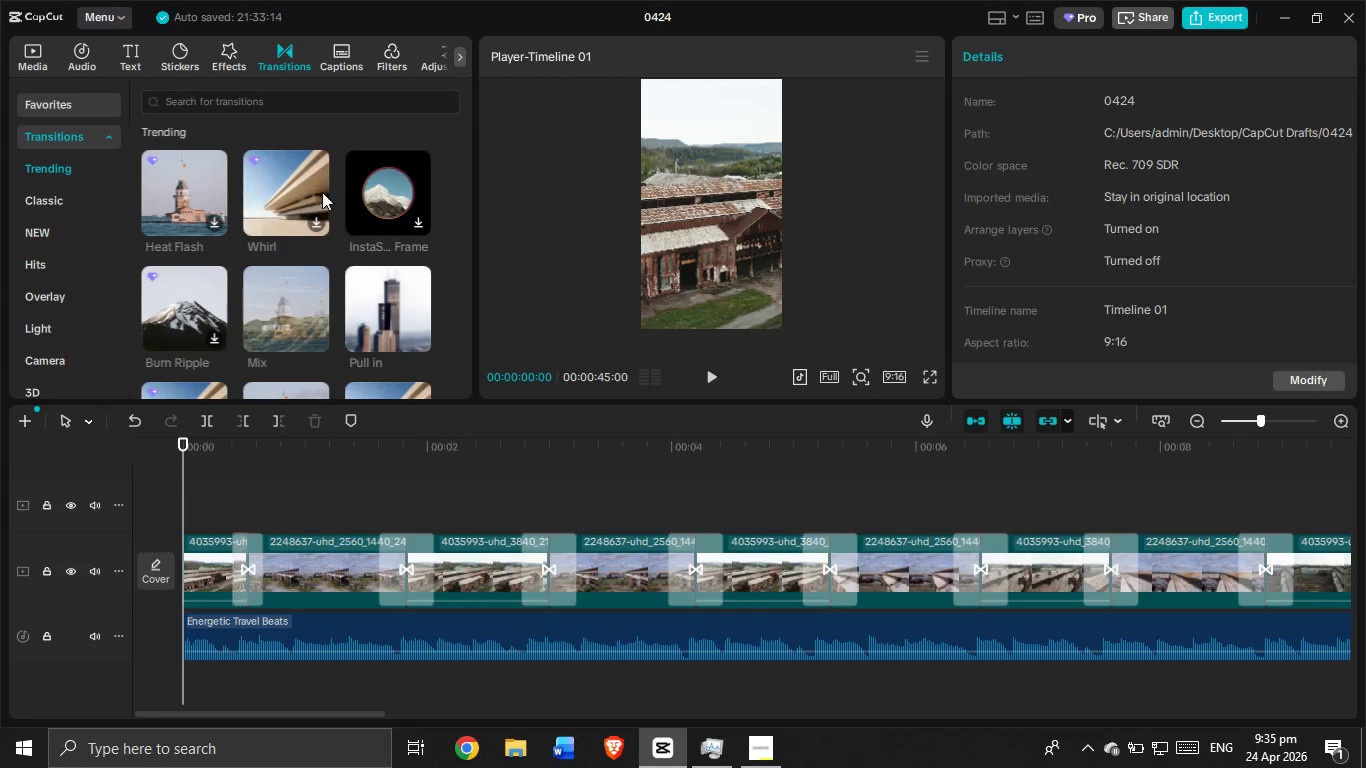 
scroll: coordinate [293, 212], scroll_direction: down, amount: 4.0
 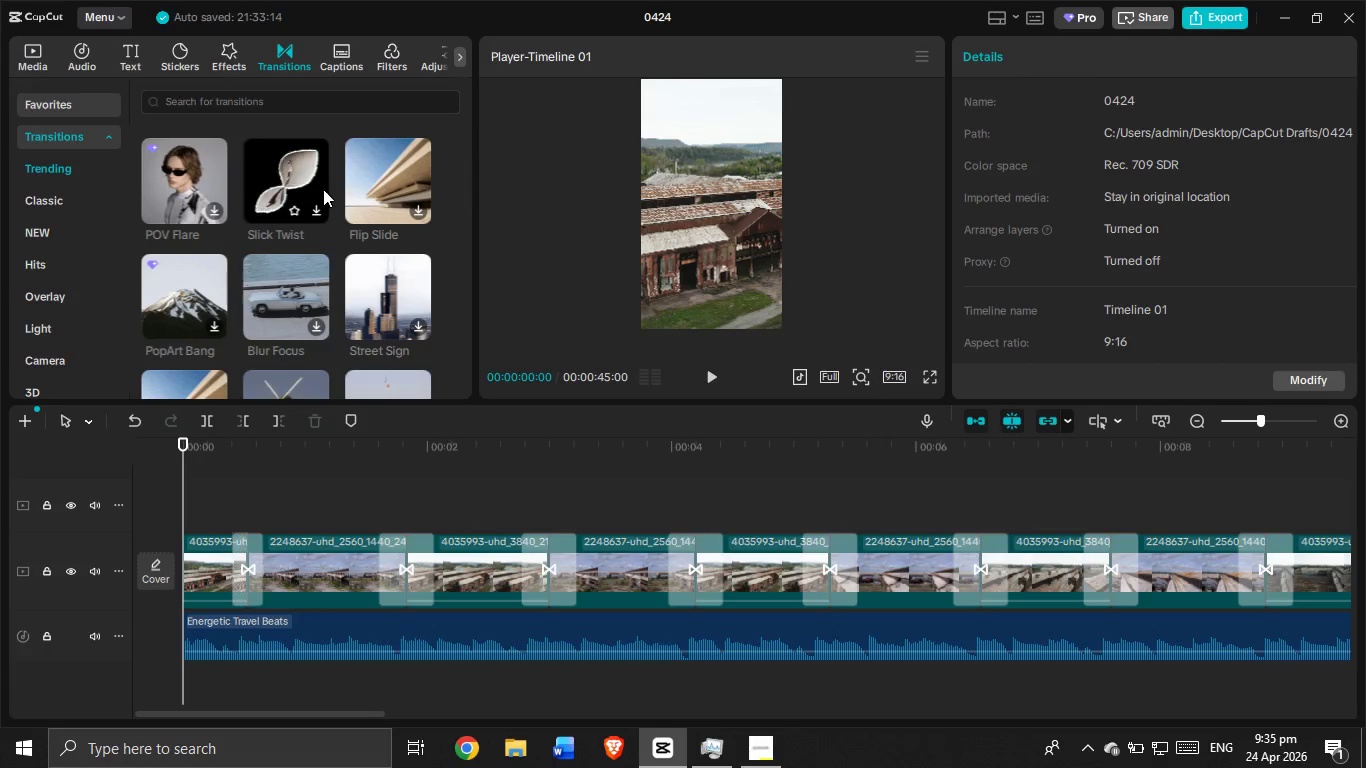 
mouse_move([360, 209])
 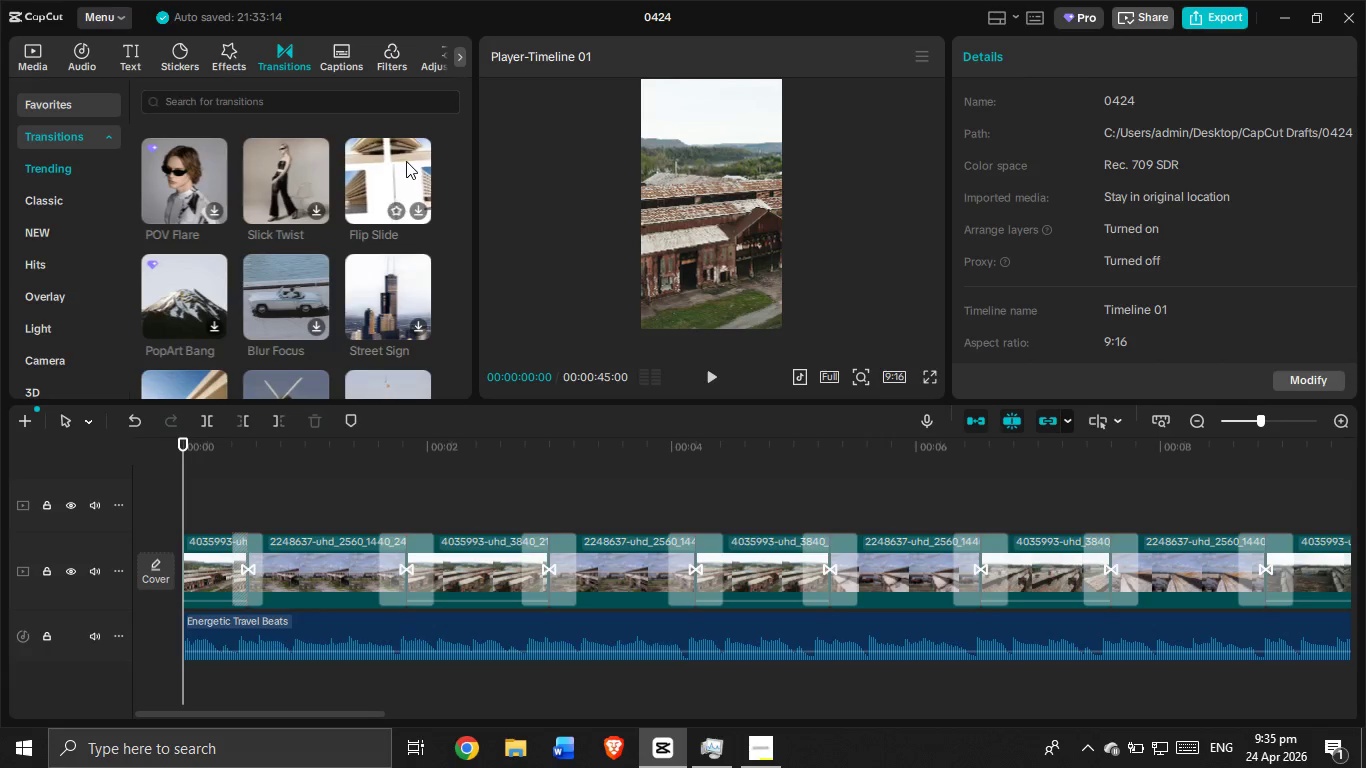 
wait(13.99)
 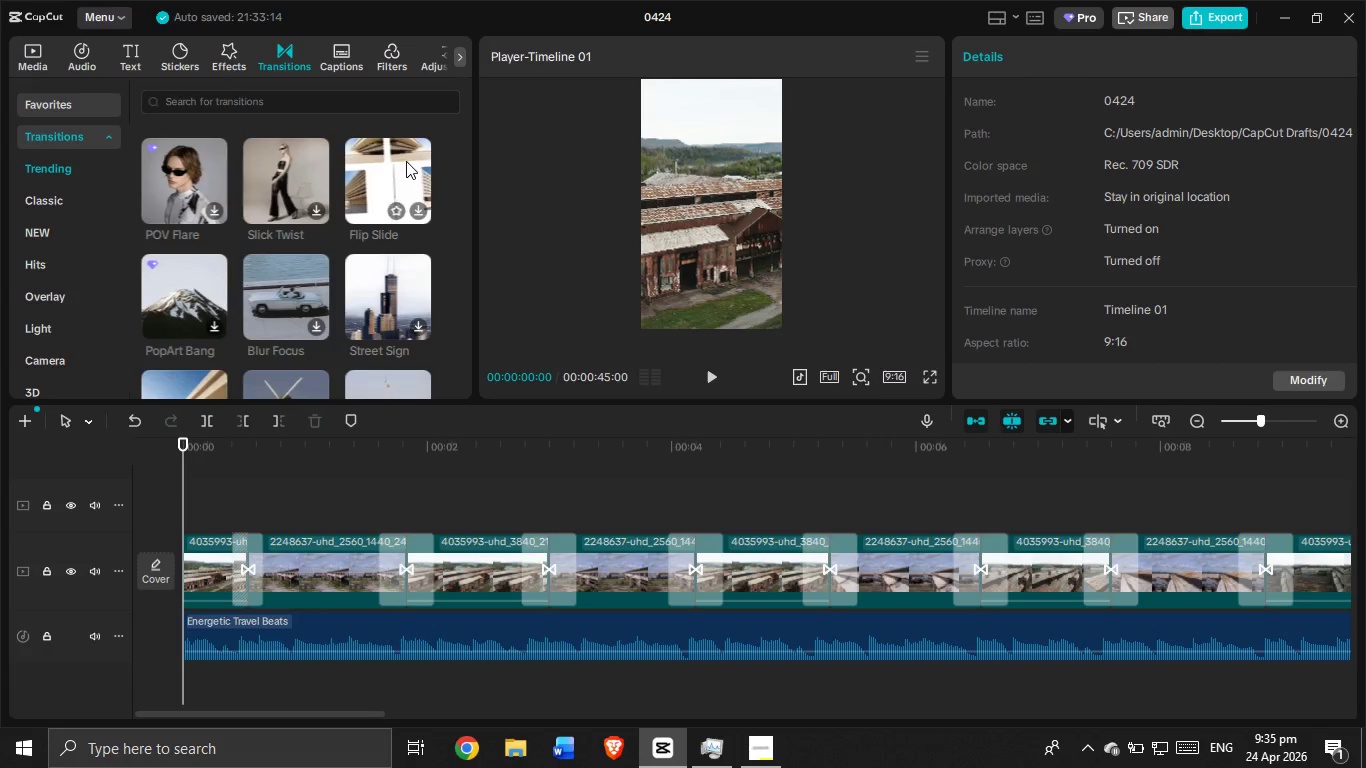 
scroll: coordinate [263, 230], scroll_direction: down, amount: 19.0
 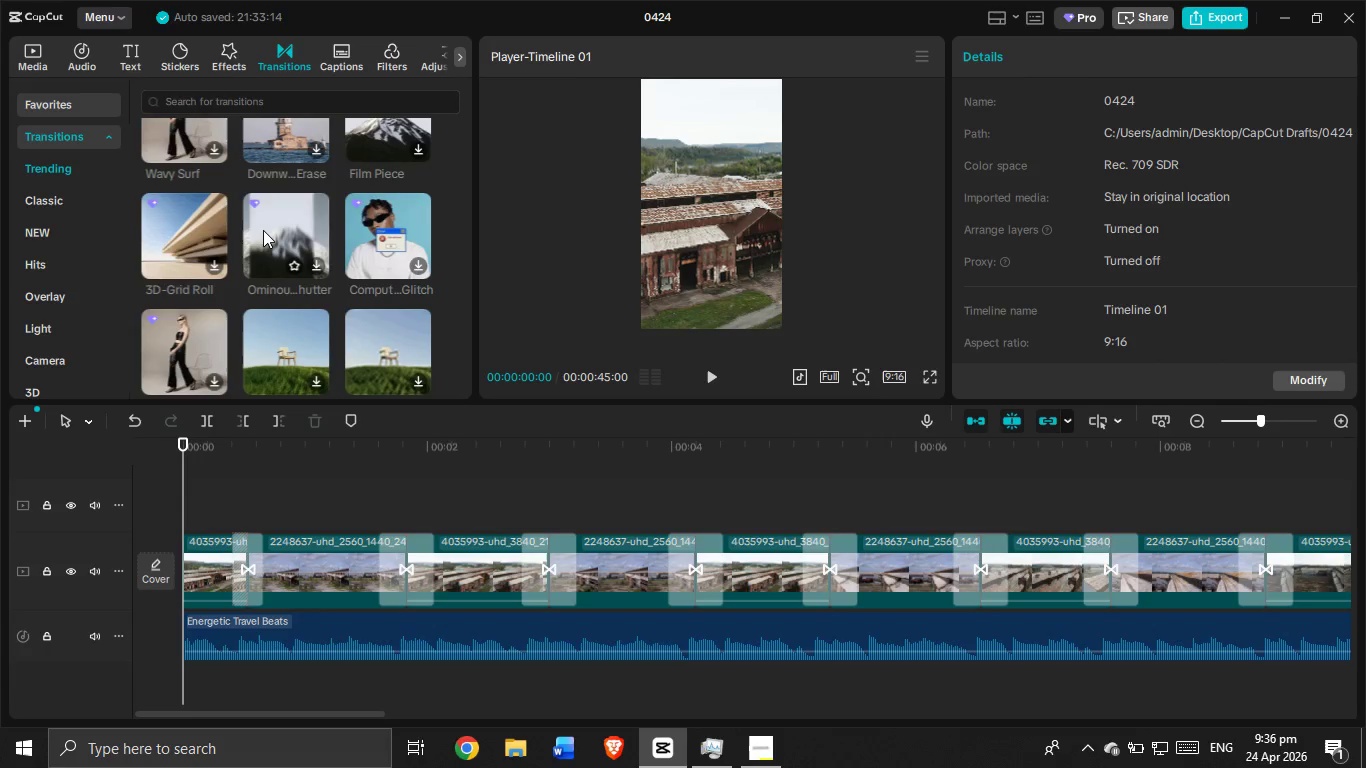 
scroll: coordinate [263, 230], scroll_direction: down, amount: 1.0
 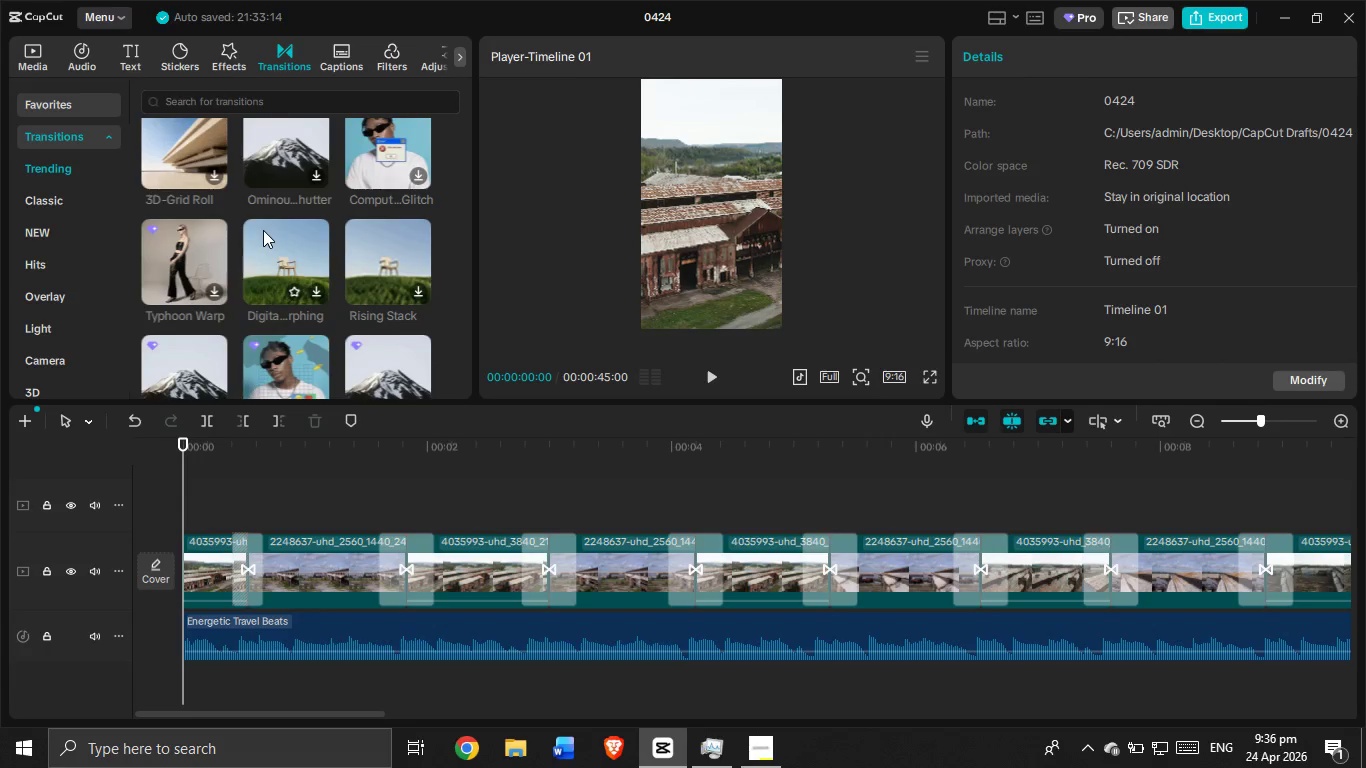 
wait(5.12)
 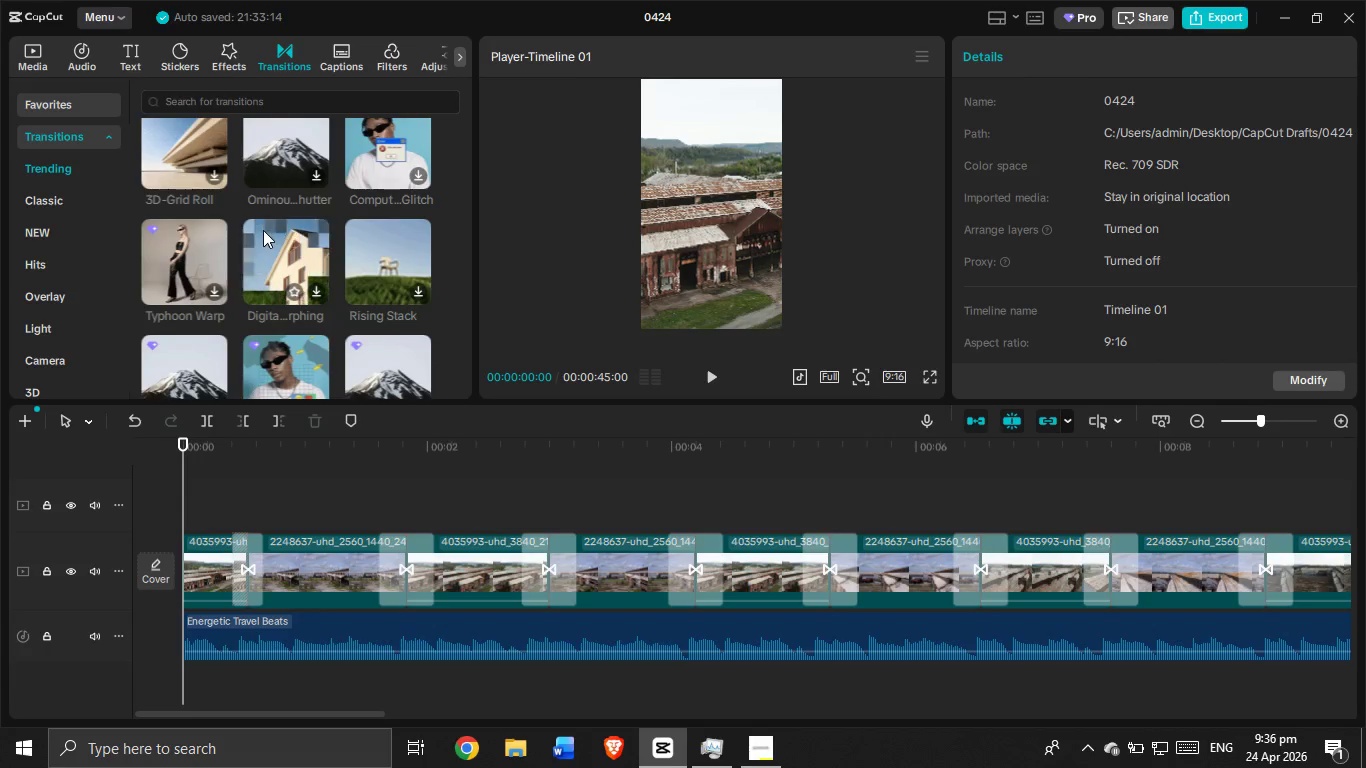 
scroll: coordinate [263, 230], scroll_direction: down, amount: 1.0
 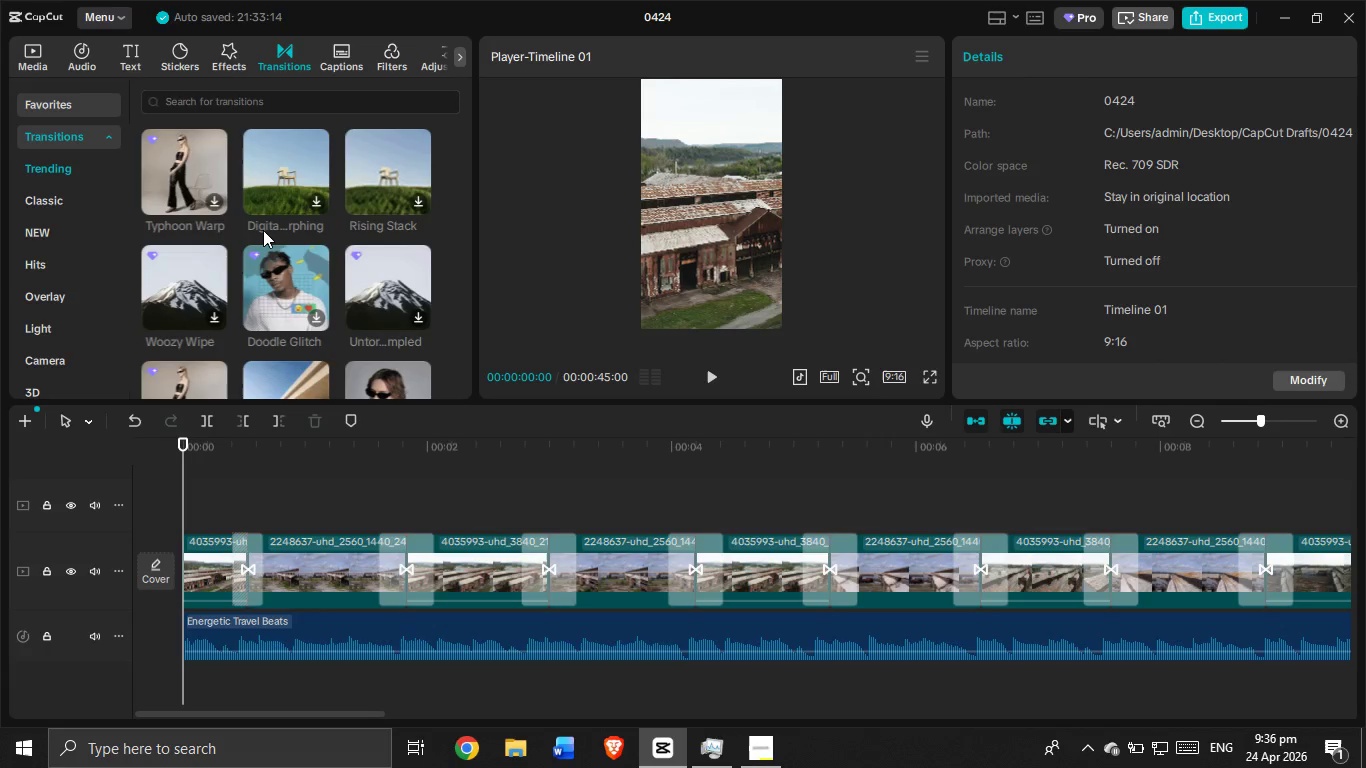 
wait(8.97)
 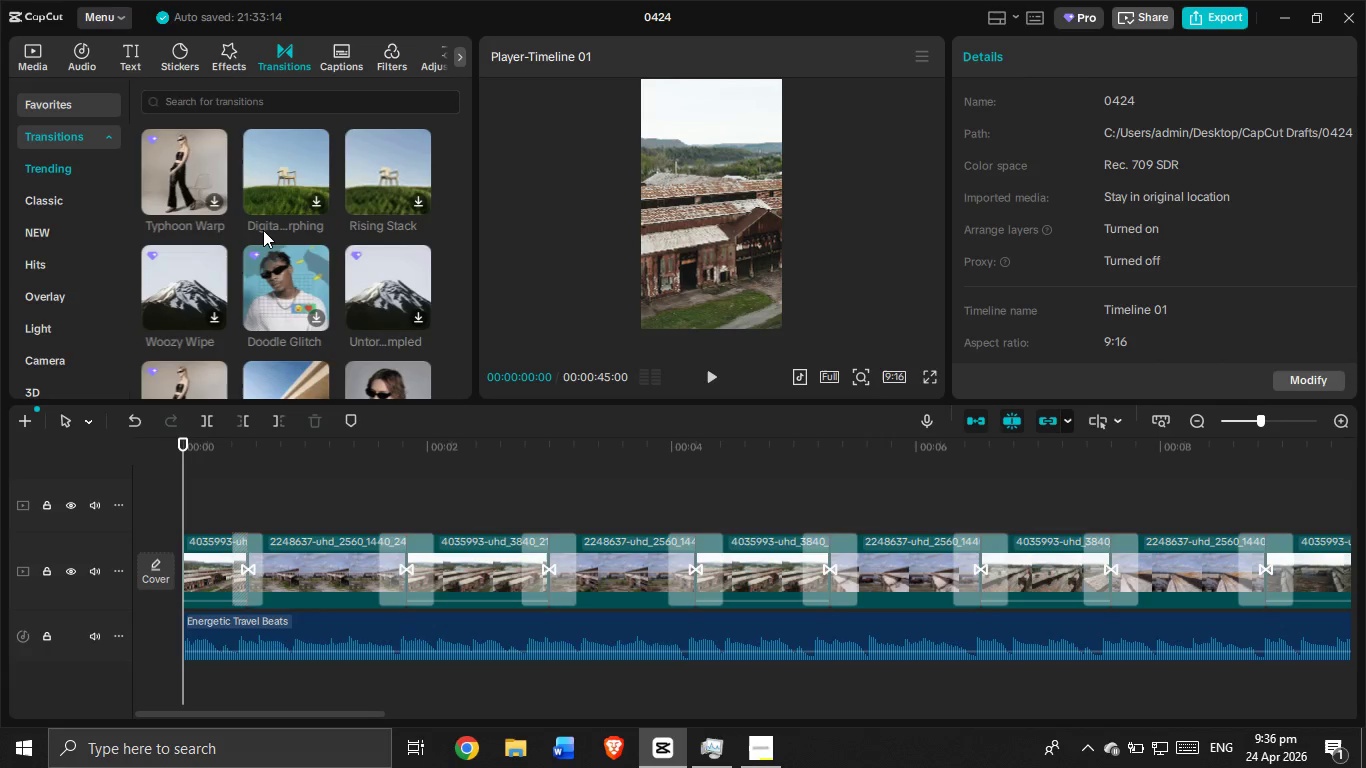 
scroll: coordinate [285, 208], scroll_direction: down, amount: 9.0
 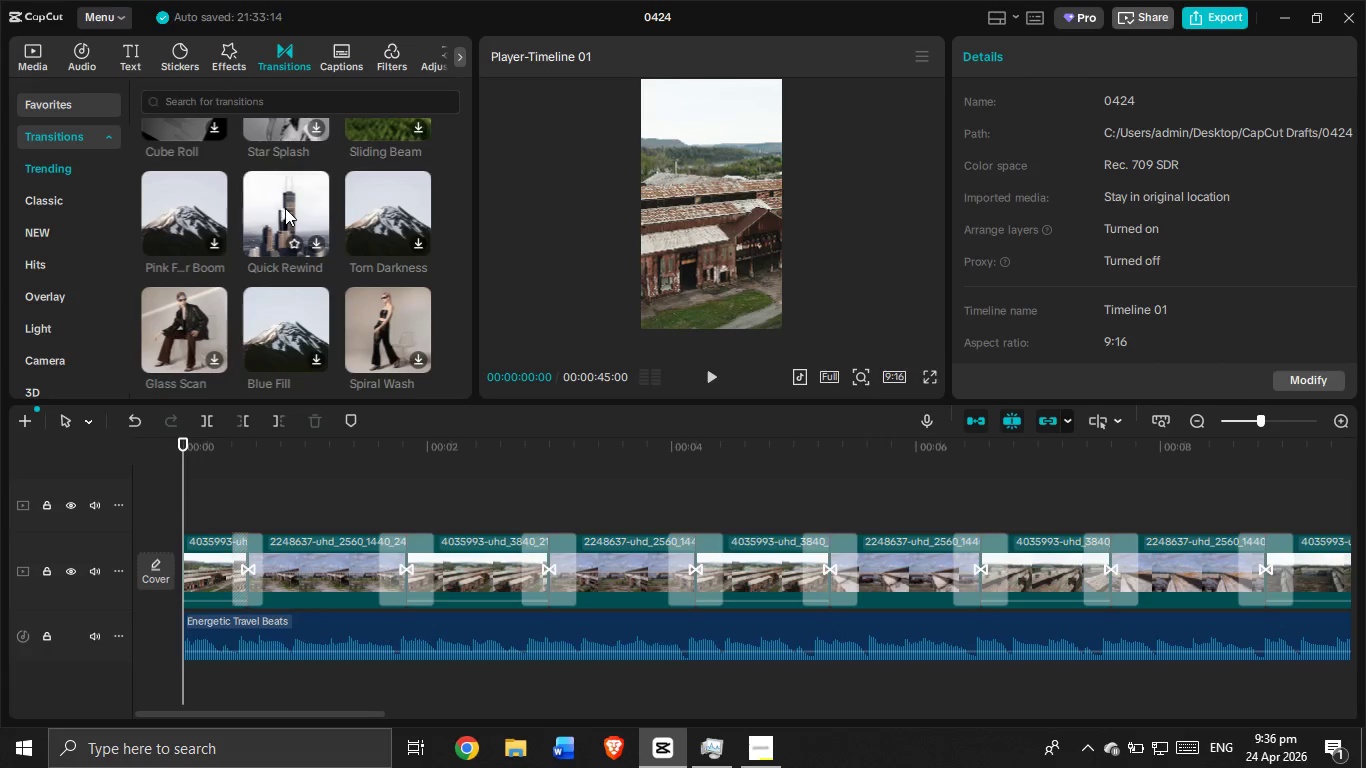 
wait(9.61)
 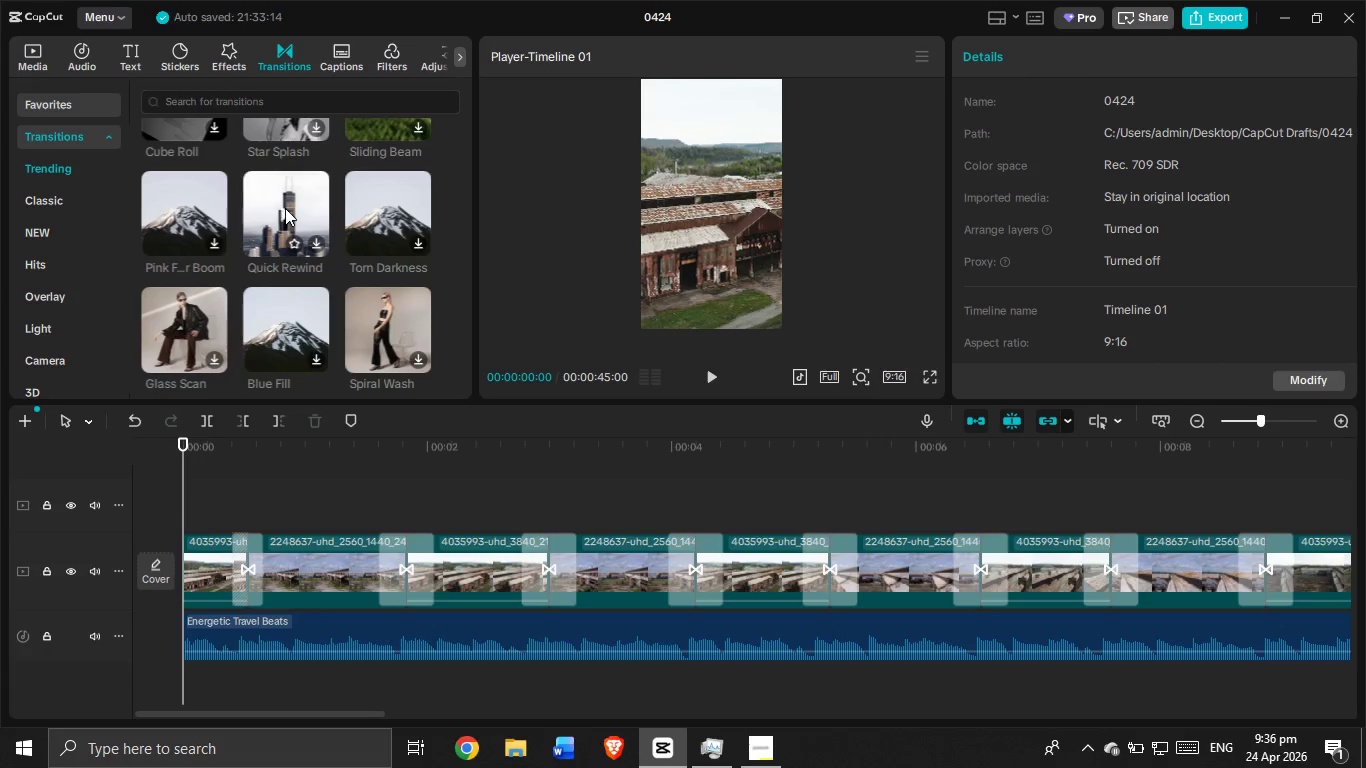 
scroll: coordinate [362, 220], scroll_direction: down, amount: 15.0
 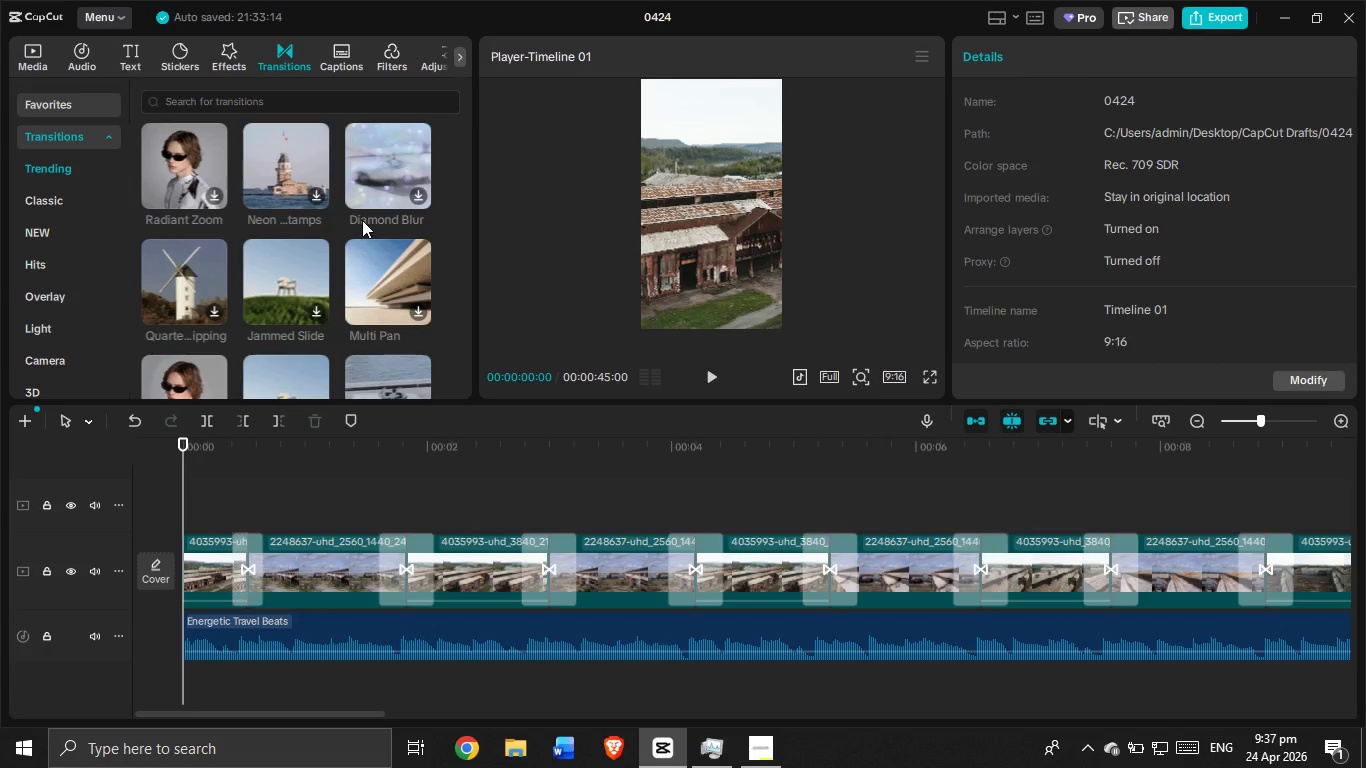 
scroll: coordinate [362, 220], scroll_direction: none, amount: 0.0
 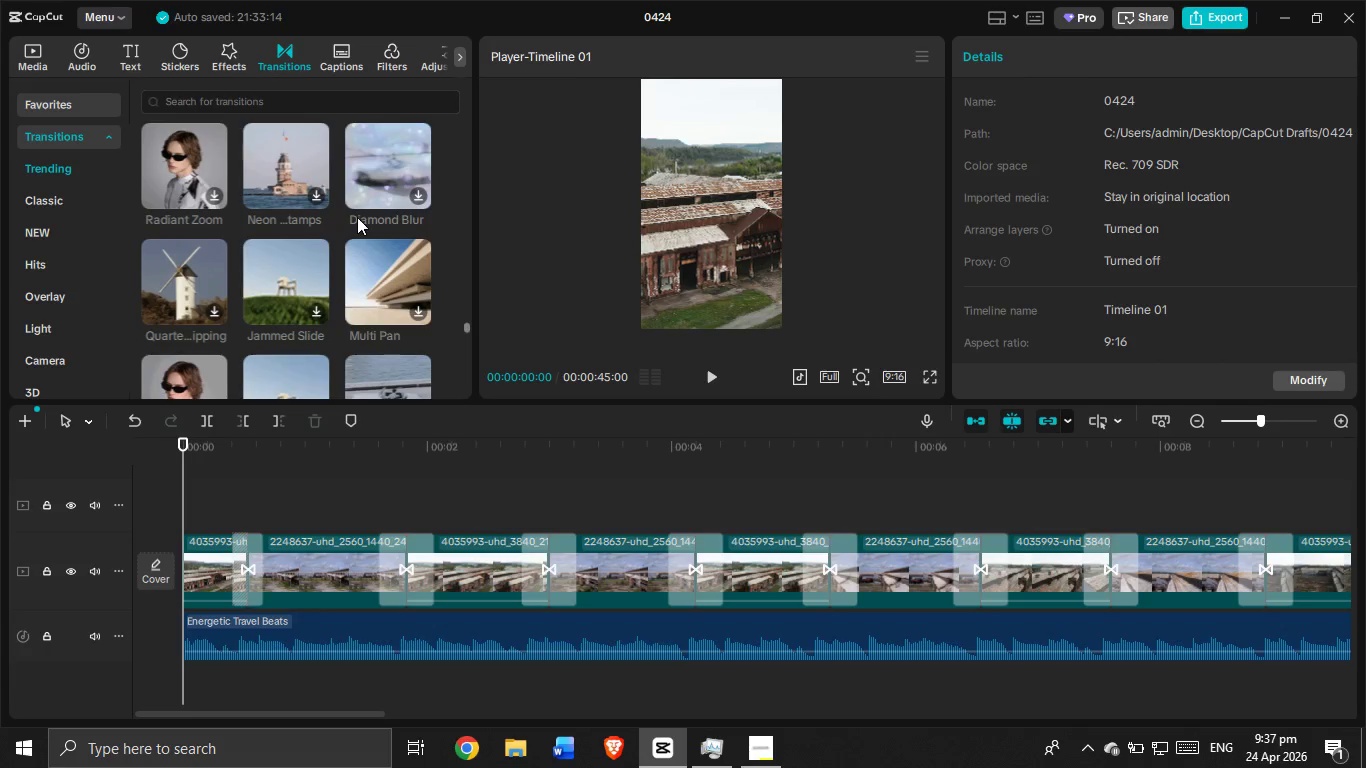 
scroll: coordinate [357, 217], scroll_direction: down, amount: 2.0
 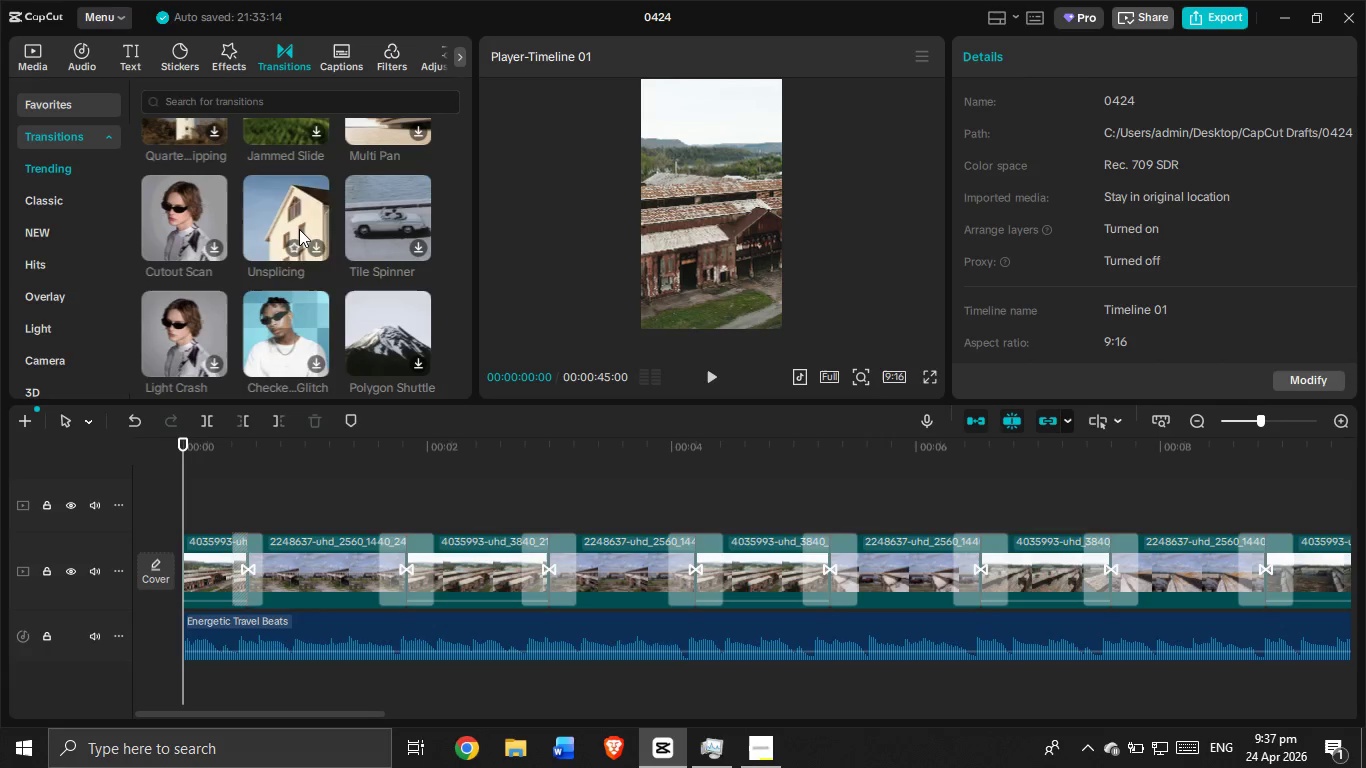 
wait(5.34)
 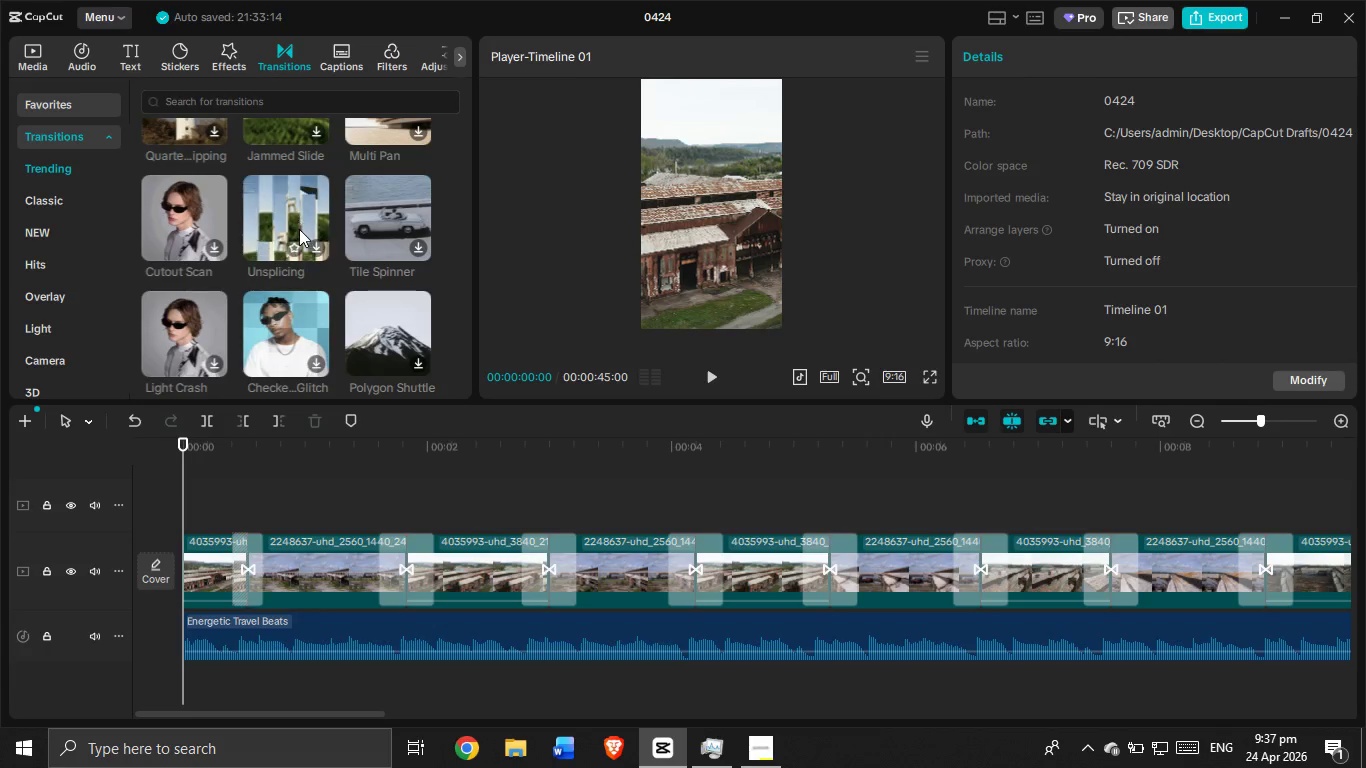 
scroll: coordinate [323, 274], scroll_direction: down, amount: 9.0
 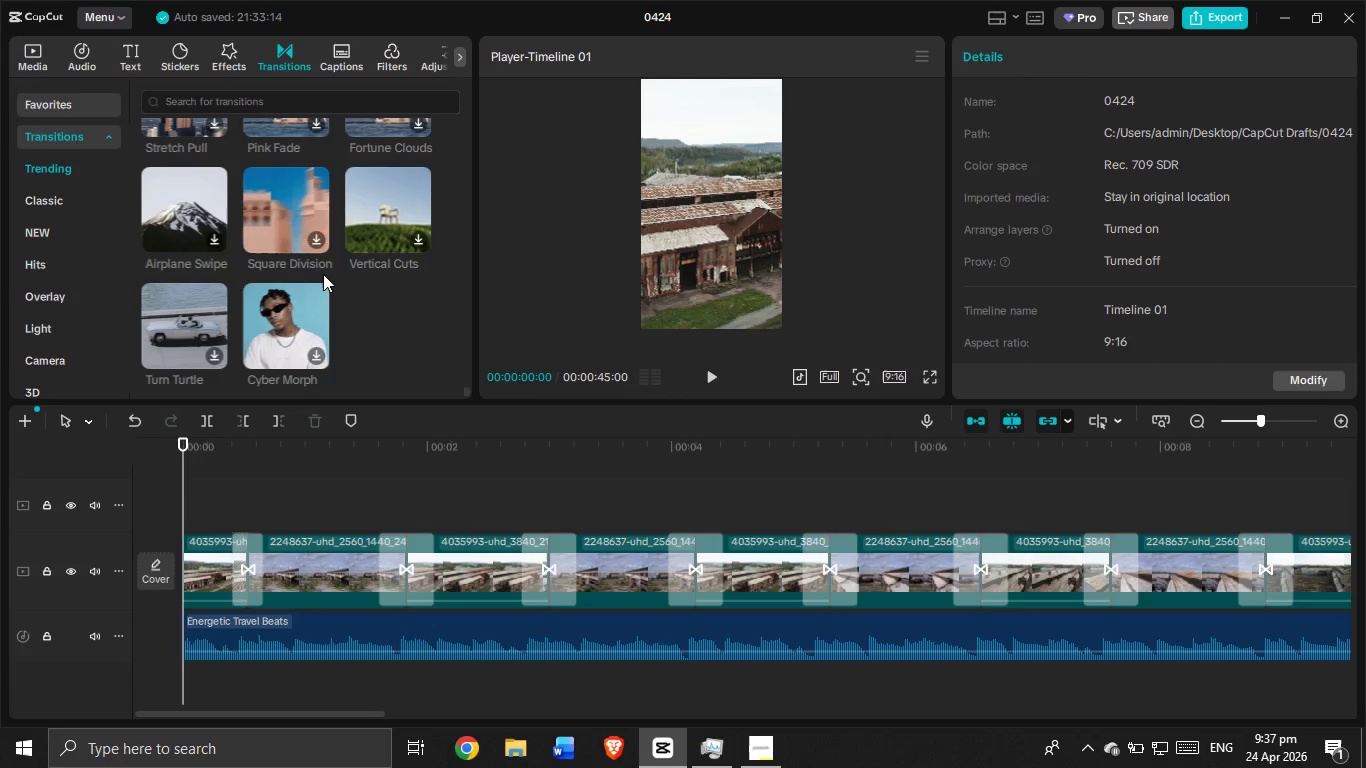 
scroll: coordinate [337, 270], scroll_direction: down, amount: 5.0
 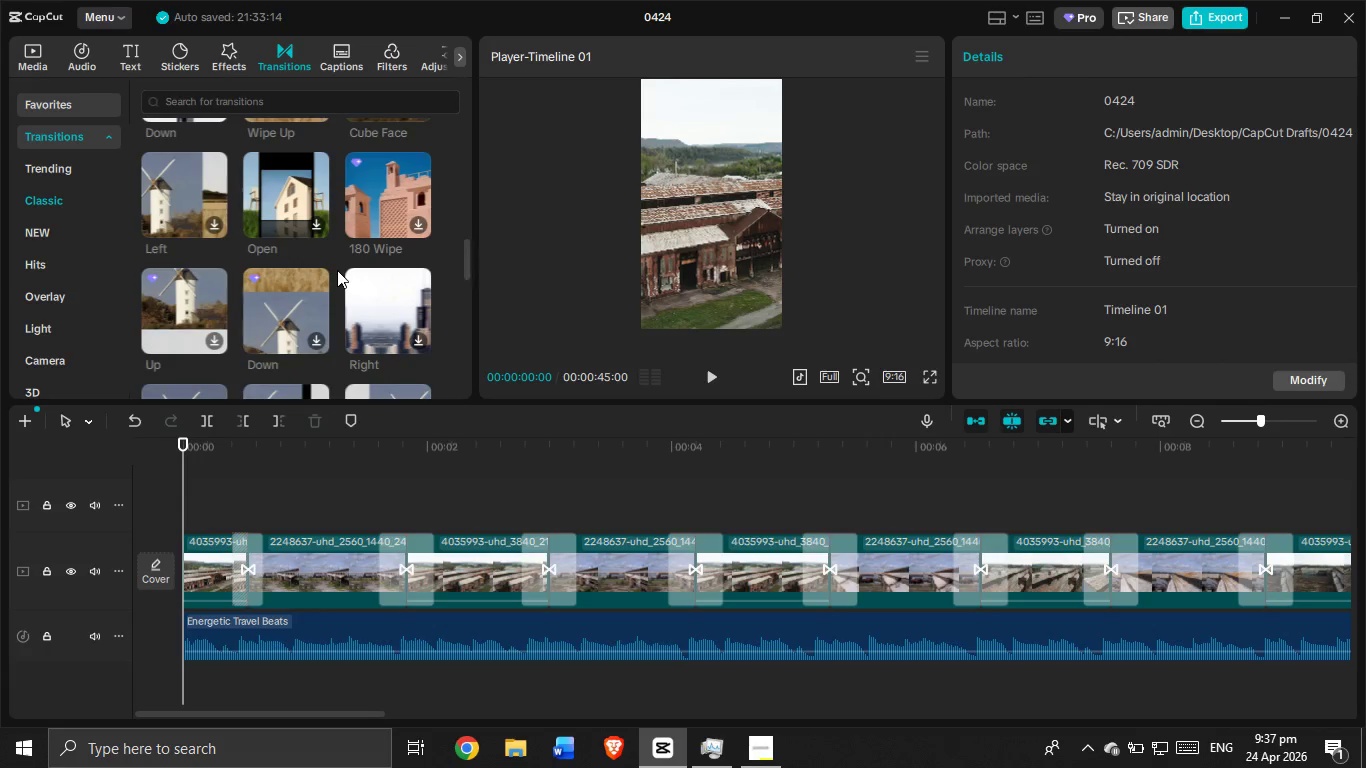 
scroll: coordinate [342, 259], scroll_direction: down, amount: 7.0
 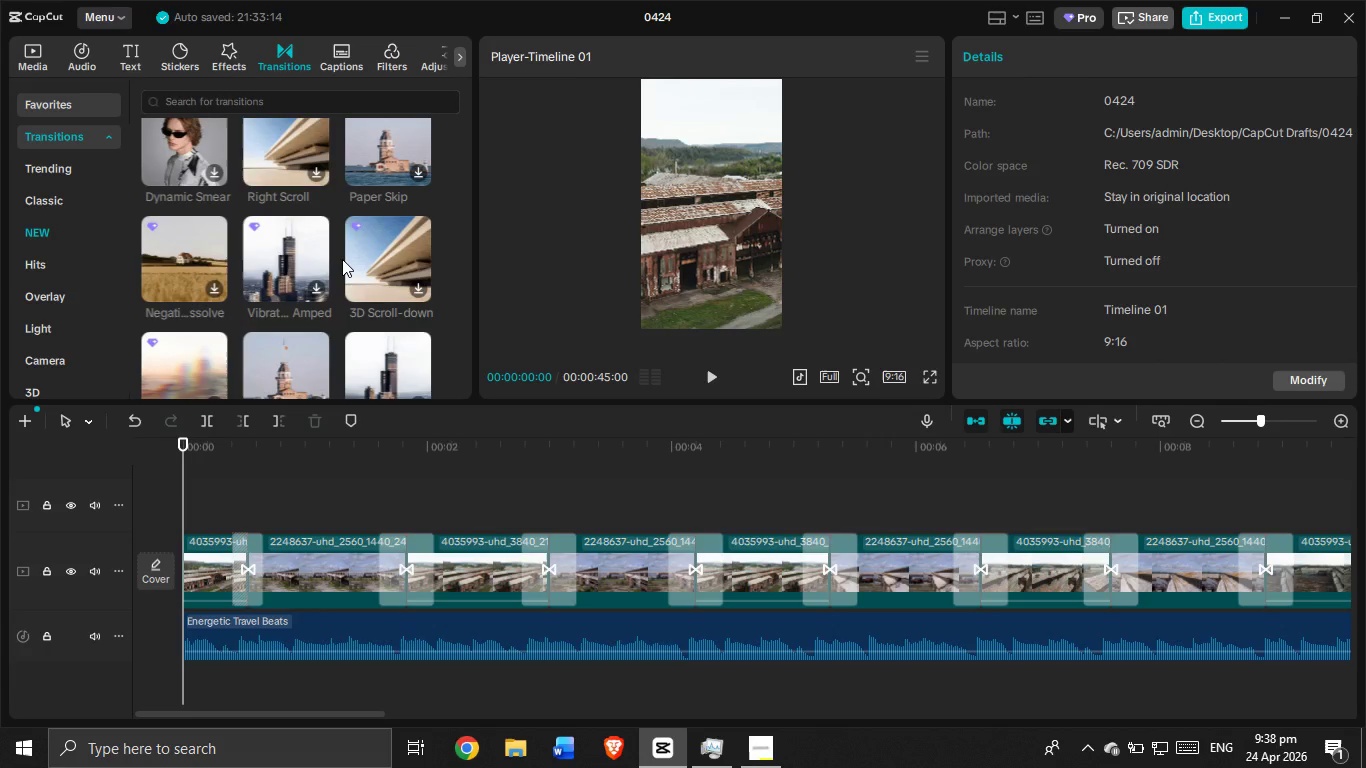 
scroll: coordinate [342, 259], scroll_direction: down, amount: 1.0
 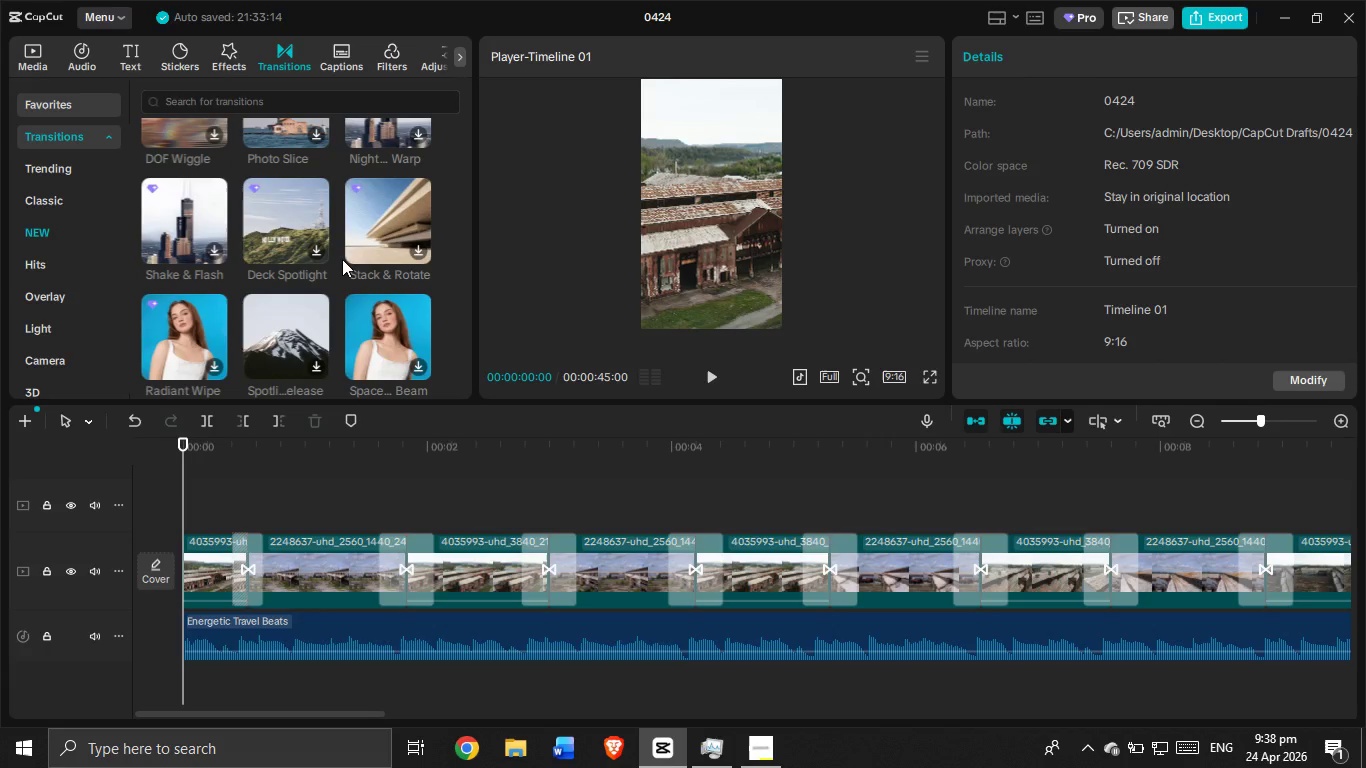 
wait(7.45)
 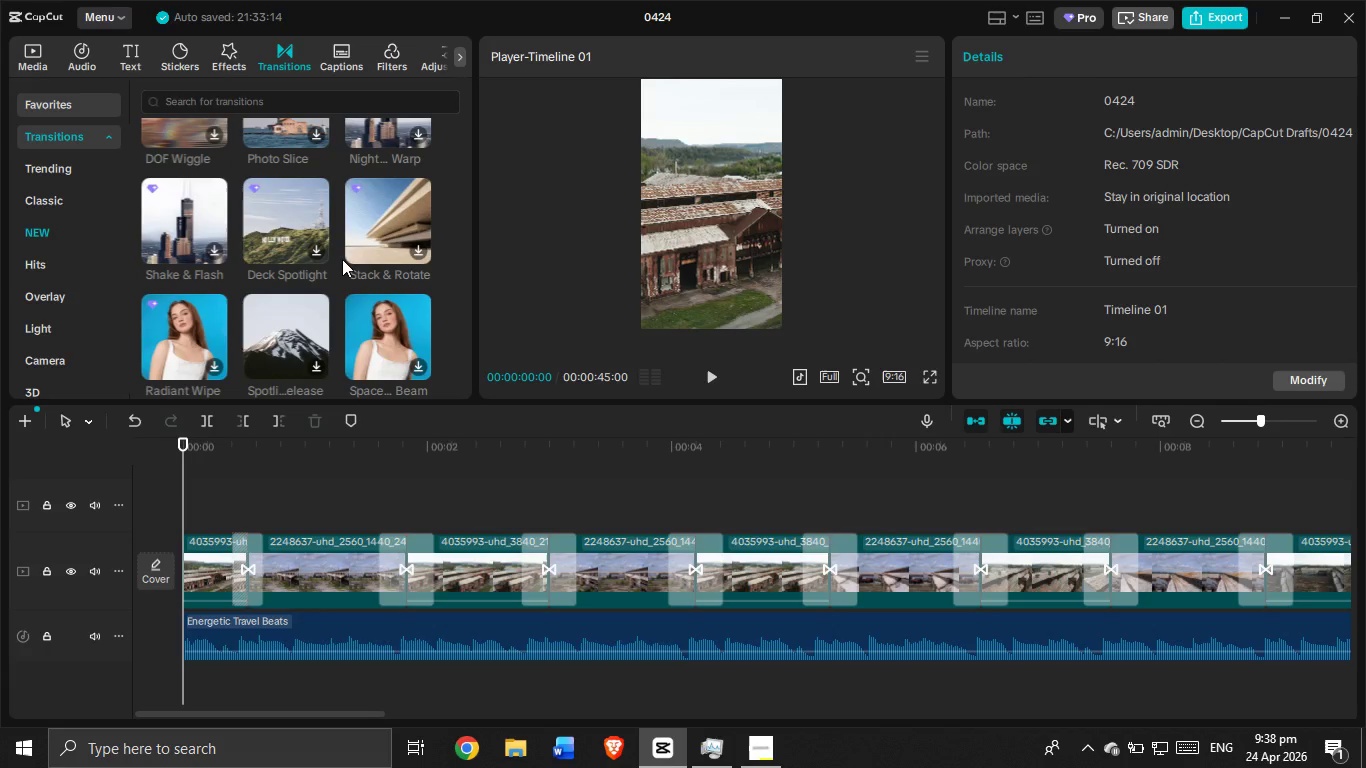 
scroll: coordinate [332, 240], scroll_direction: down, amount: 9.0
 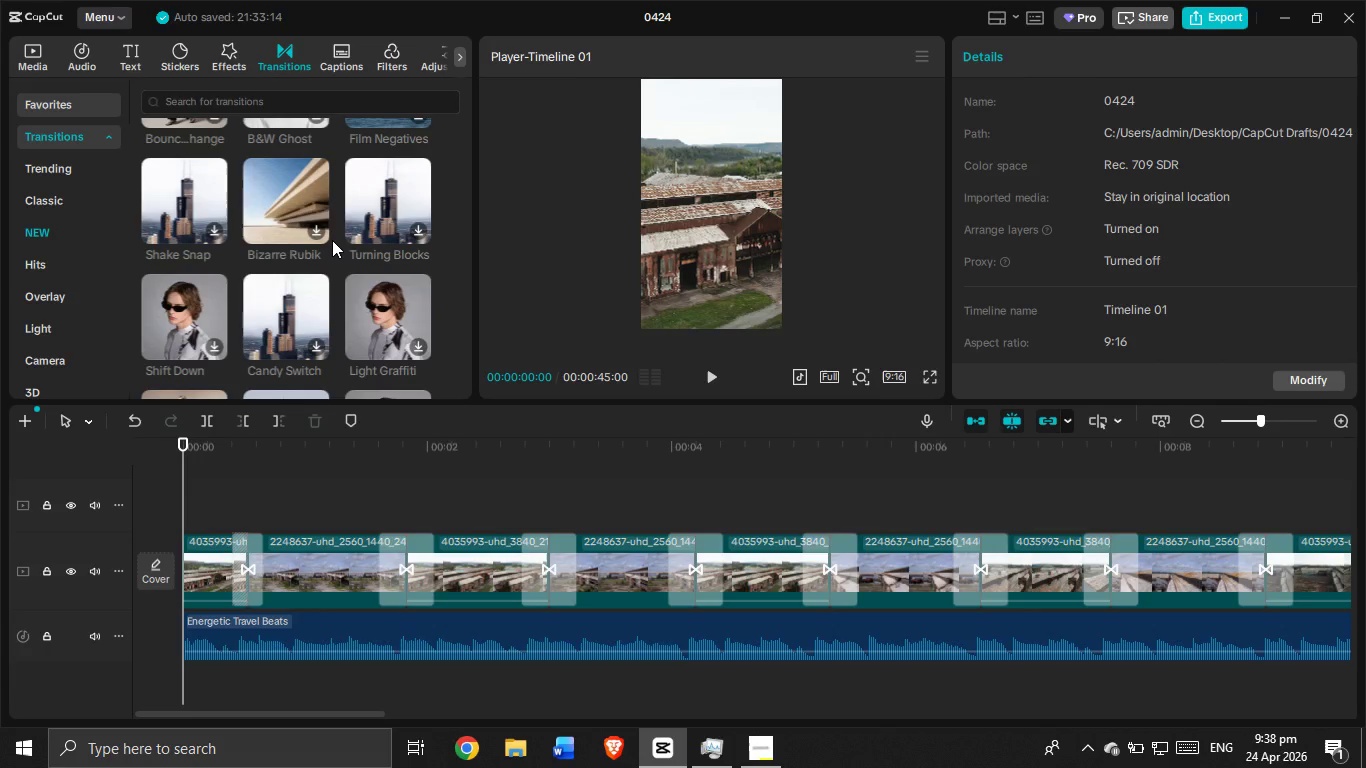 
scroll: coordinate [313, 265], scroll_direction: down, amount: 6.0
 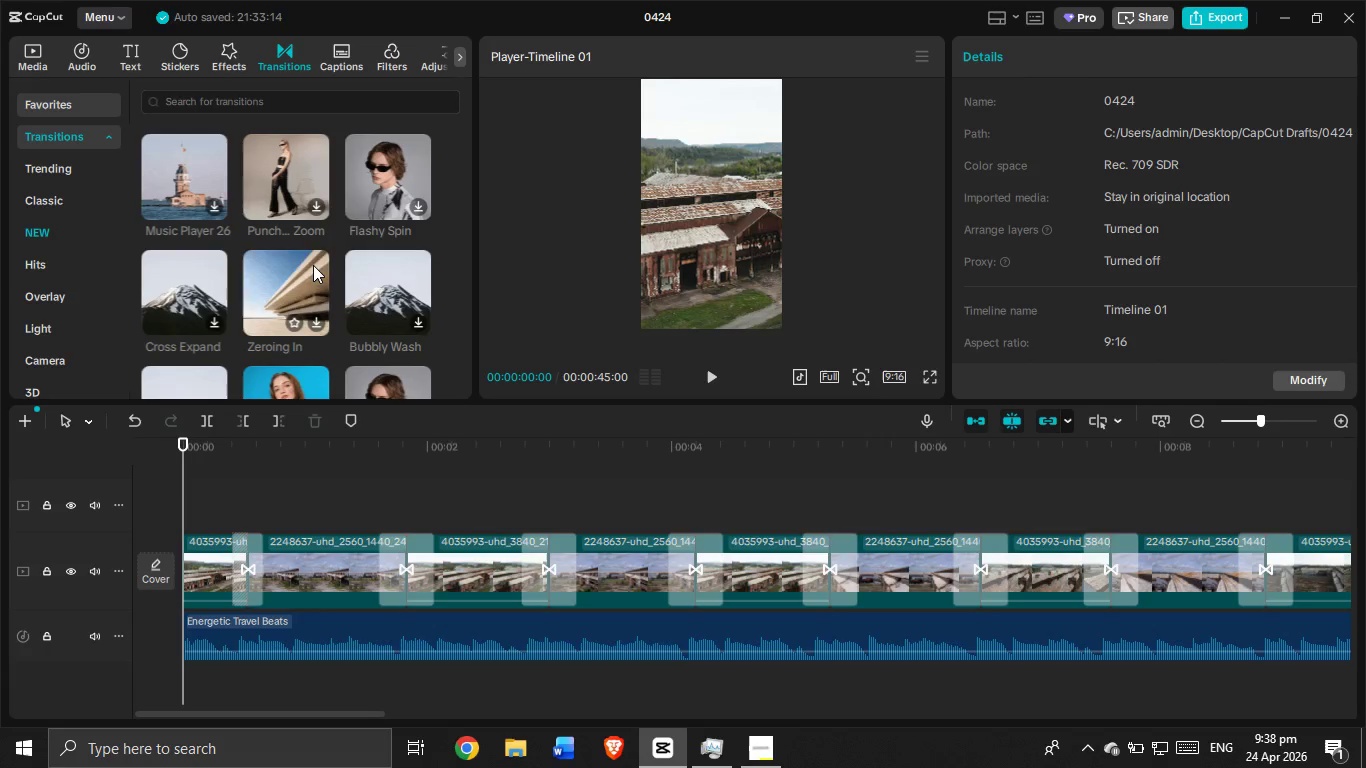 
wait(6.39)
 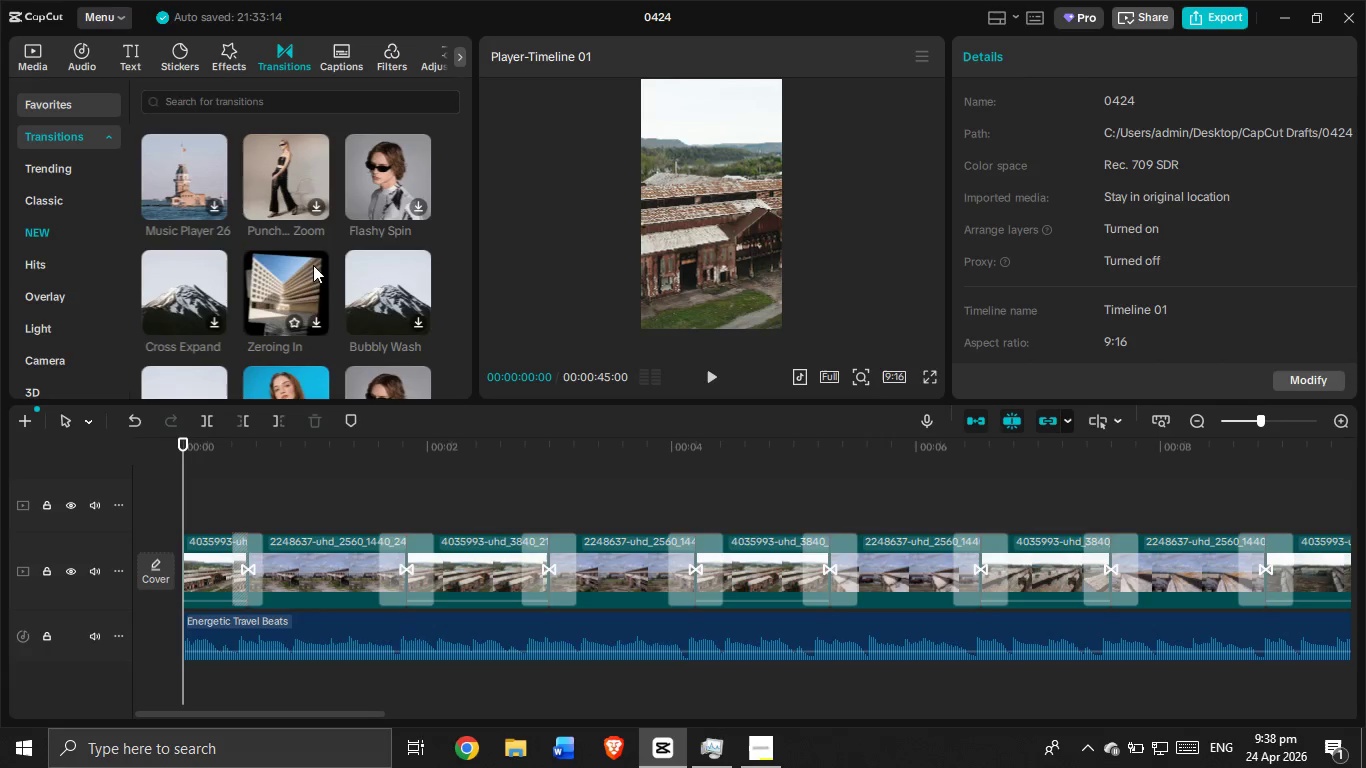 
scroll: coordinate [313, 265], scroll_direction: down, amount: 2.0
 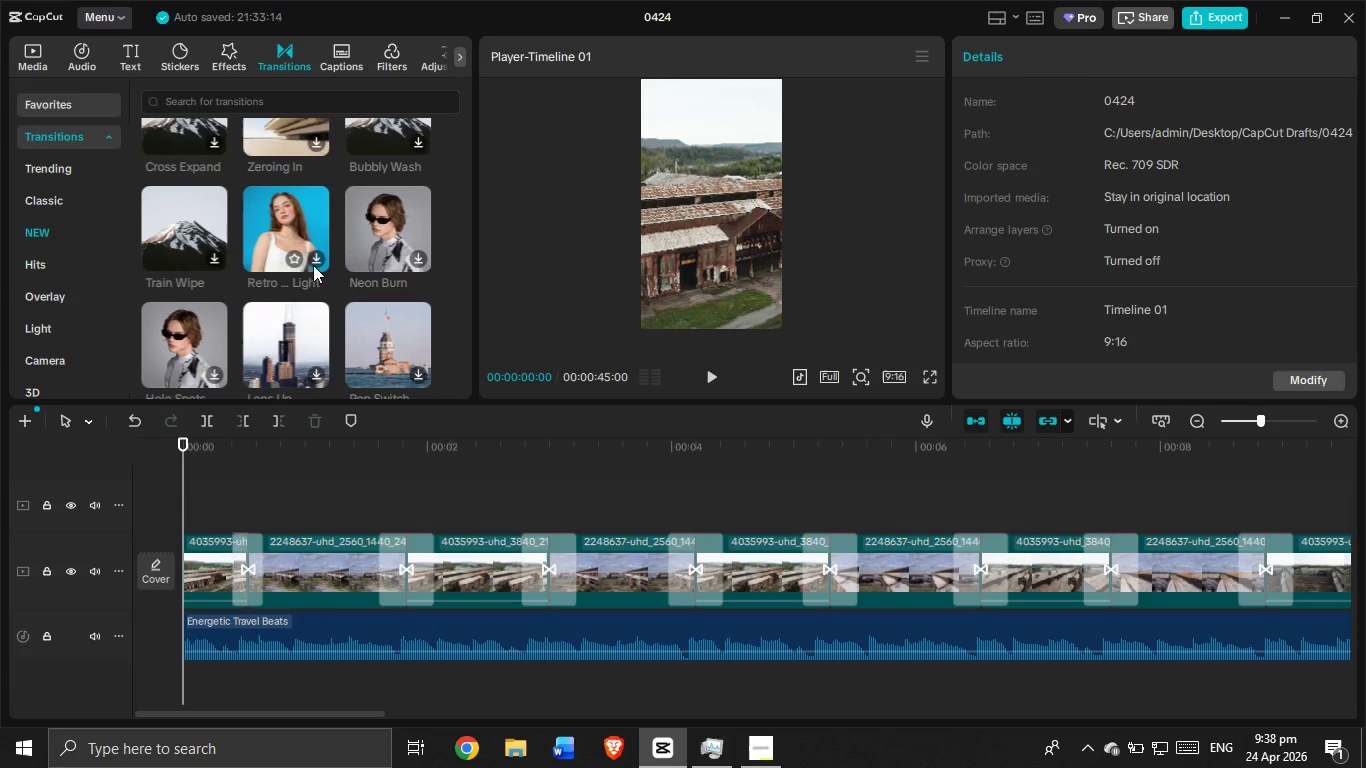 
wait(8.0)
 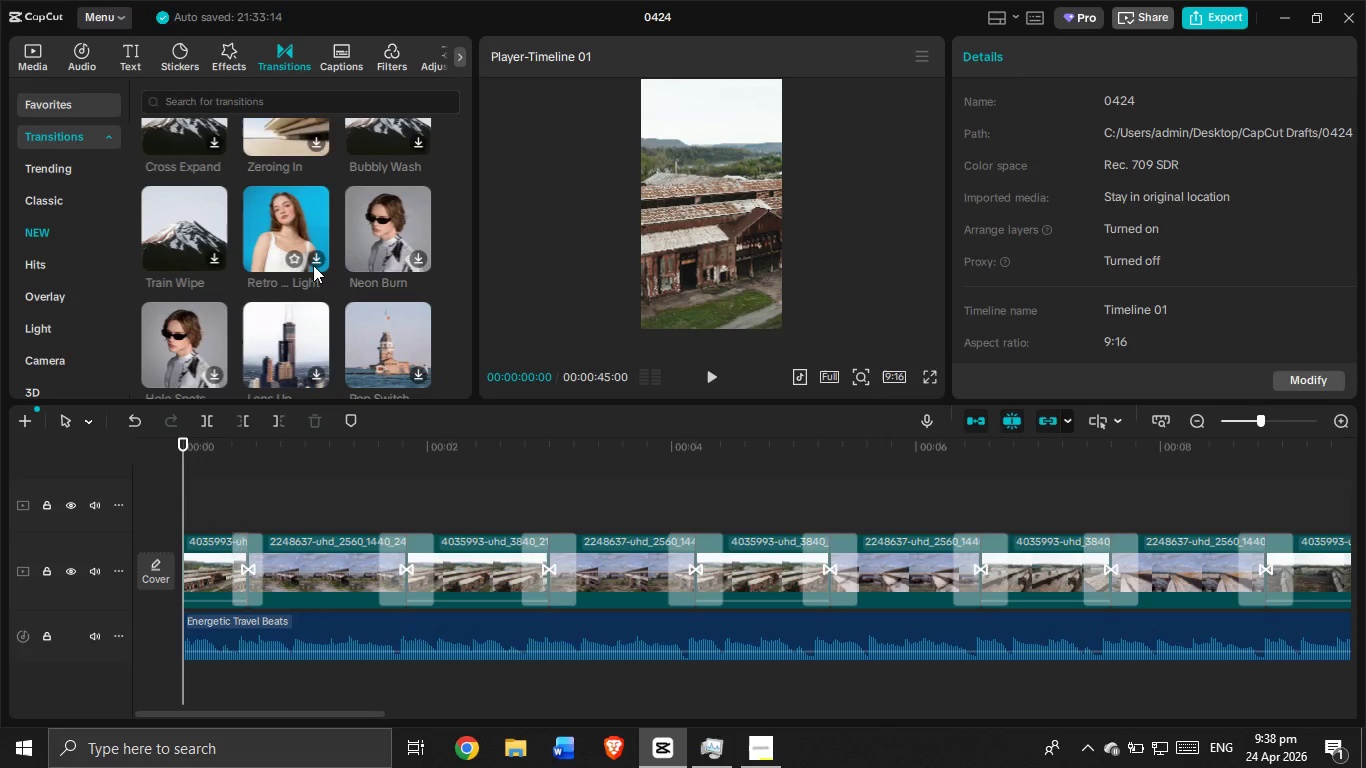 
scroll: coordinate [310, 316], scroll_direction: down, amount: 6.0
 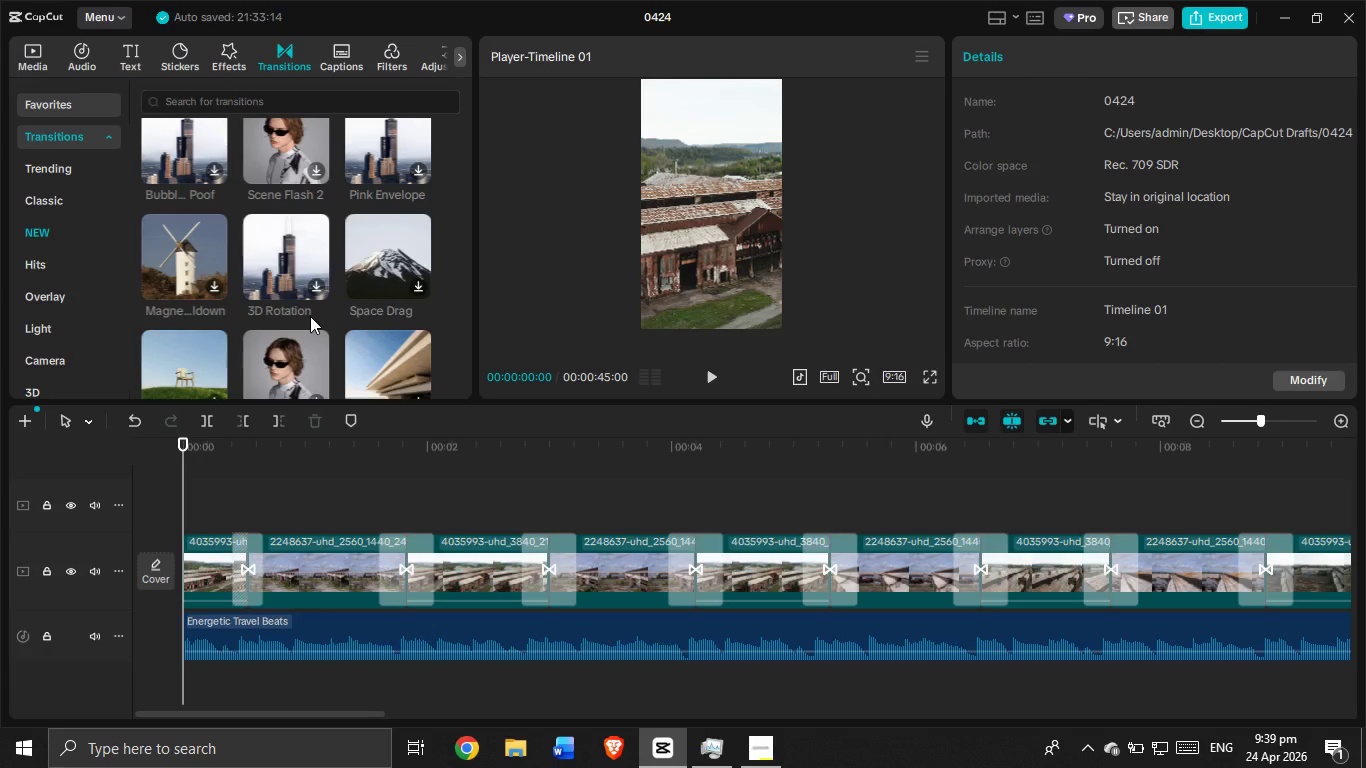 
wait(5.75)
 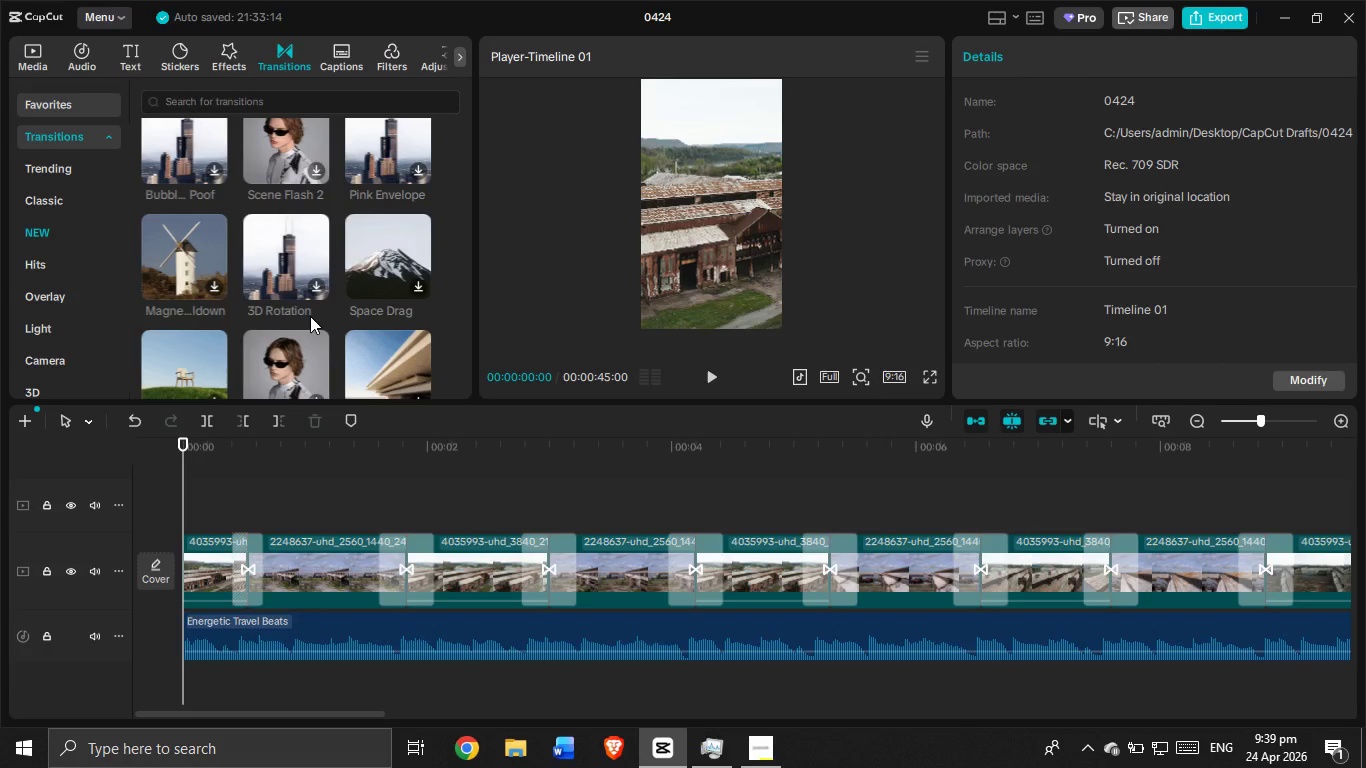 
scroll: coordinate [310, 316], scroll_direction: down, amount: 6.0
 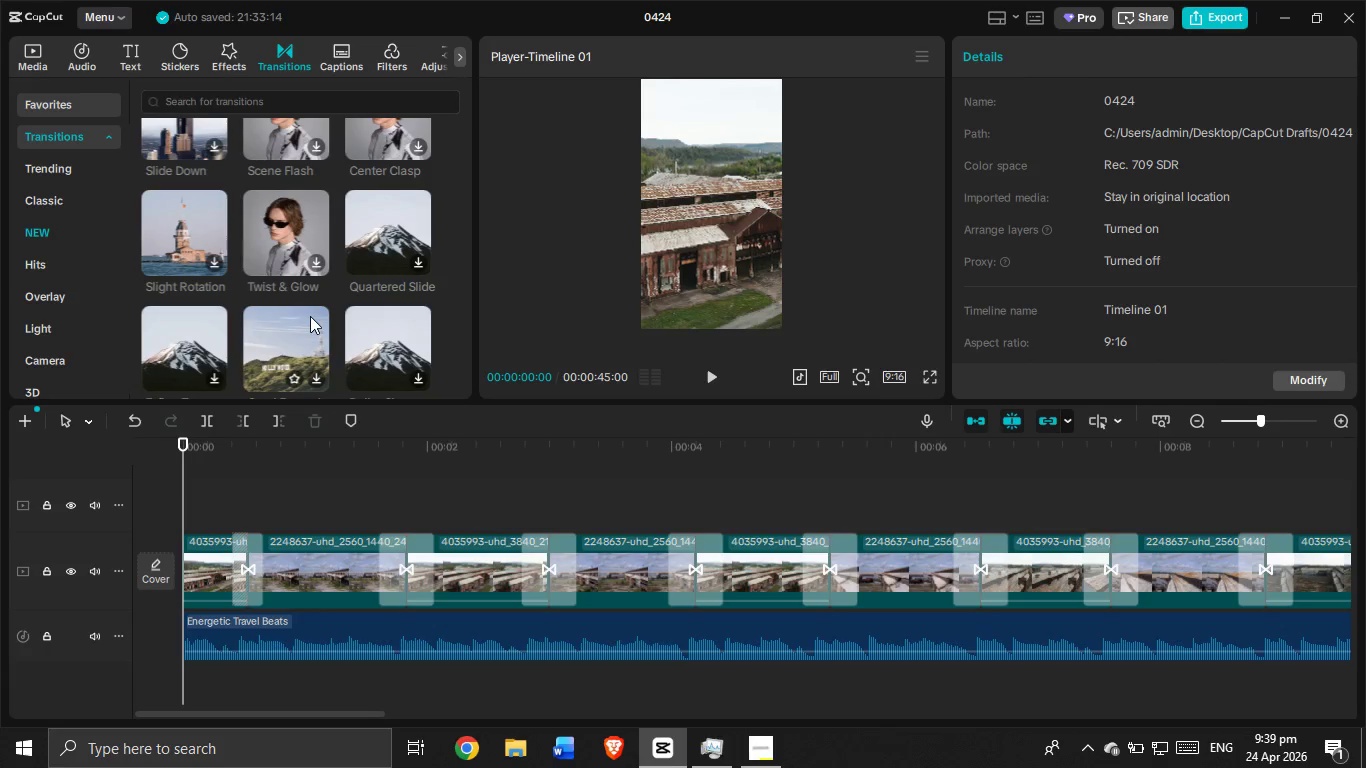 
scroll: coordinate [309, 327], scroll_direction: down, amount: 5.0
 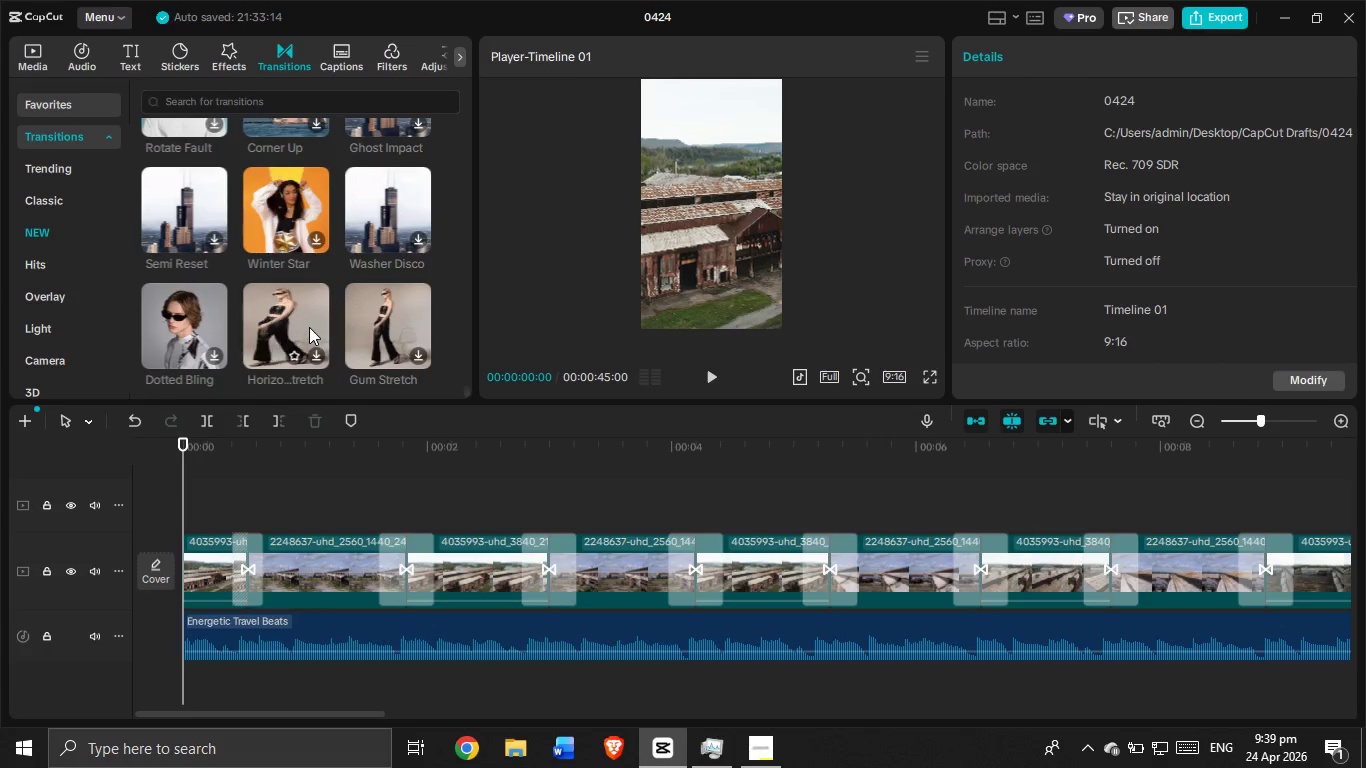 
scroll: coordinate [347, 296], scroll_direction: down, amount: 5.0
 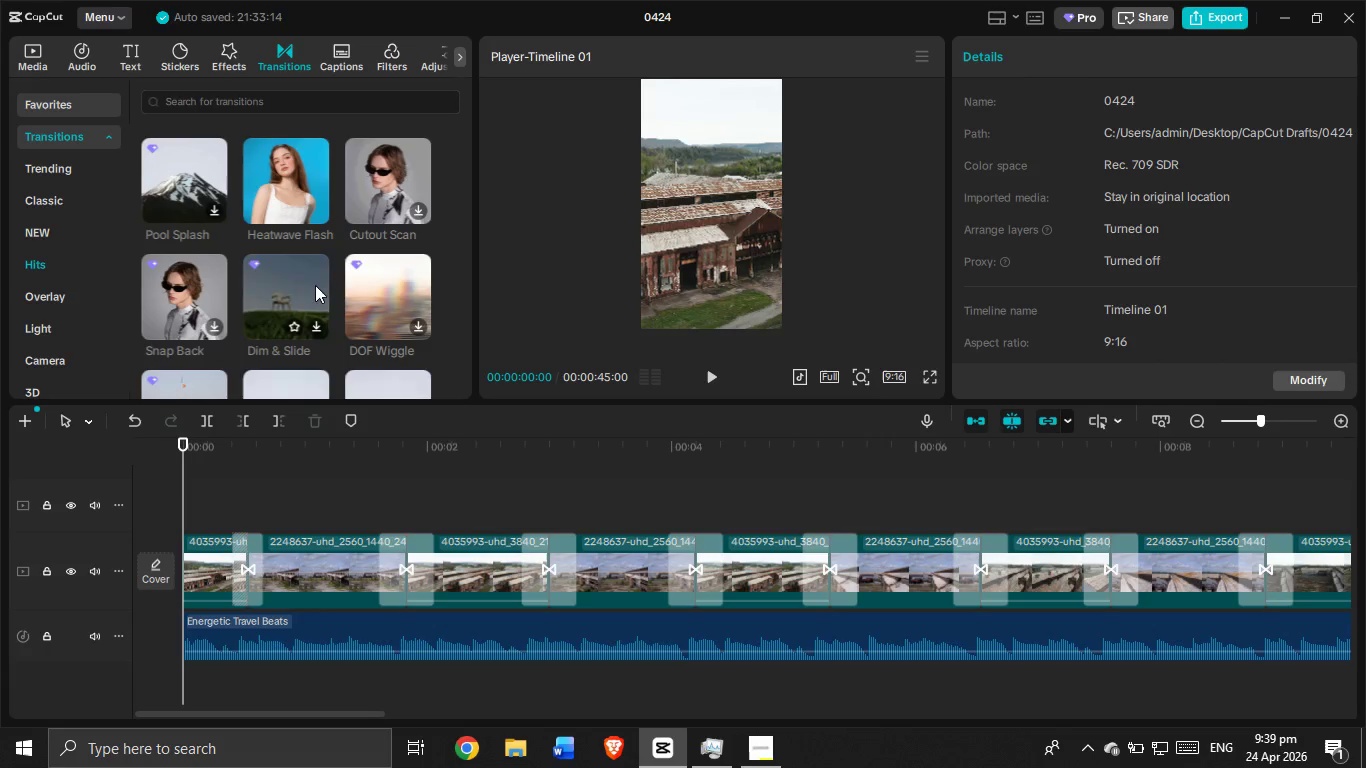 
wait(6.9)
 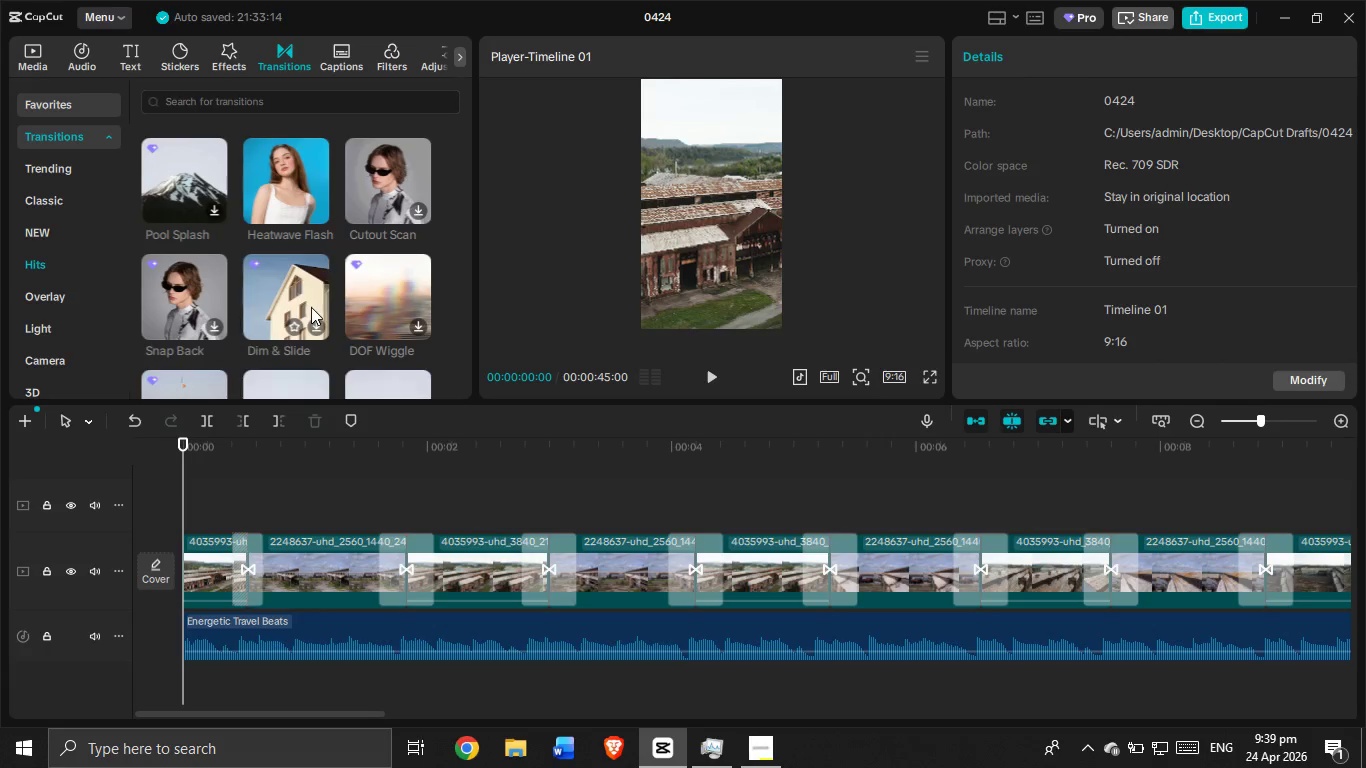 
scroll: coordinate [310, 284], scroll_direction: down, amount: 2.0
 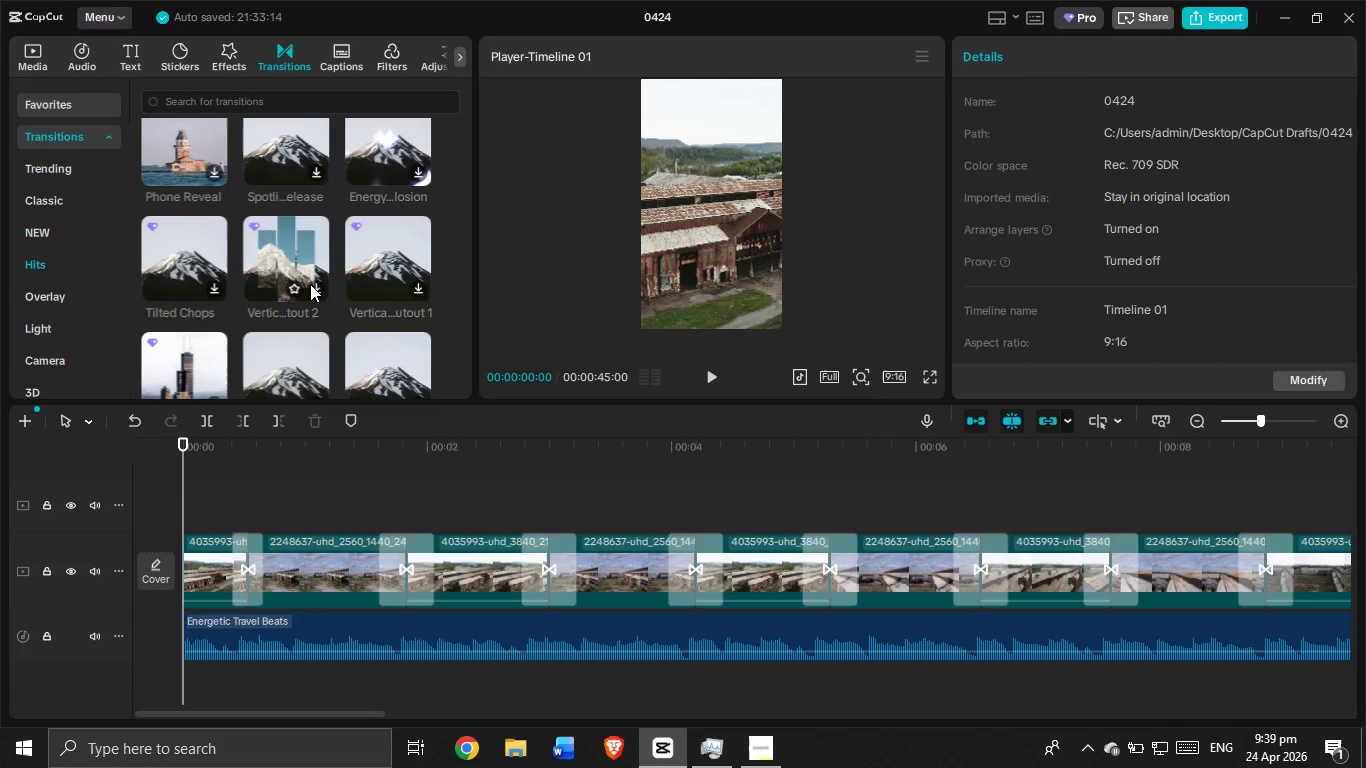 
wait(5.2)
 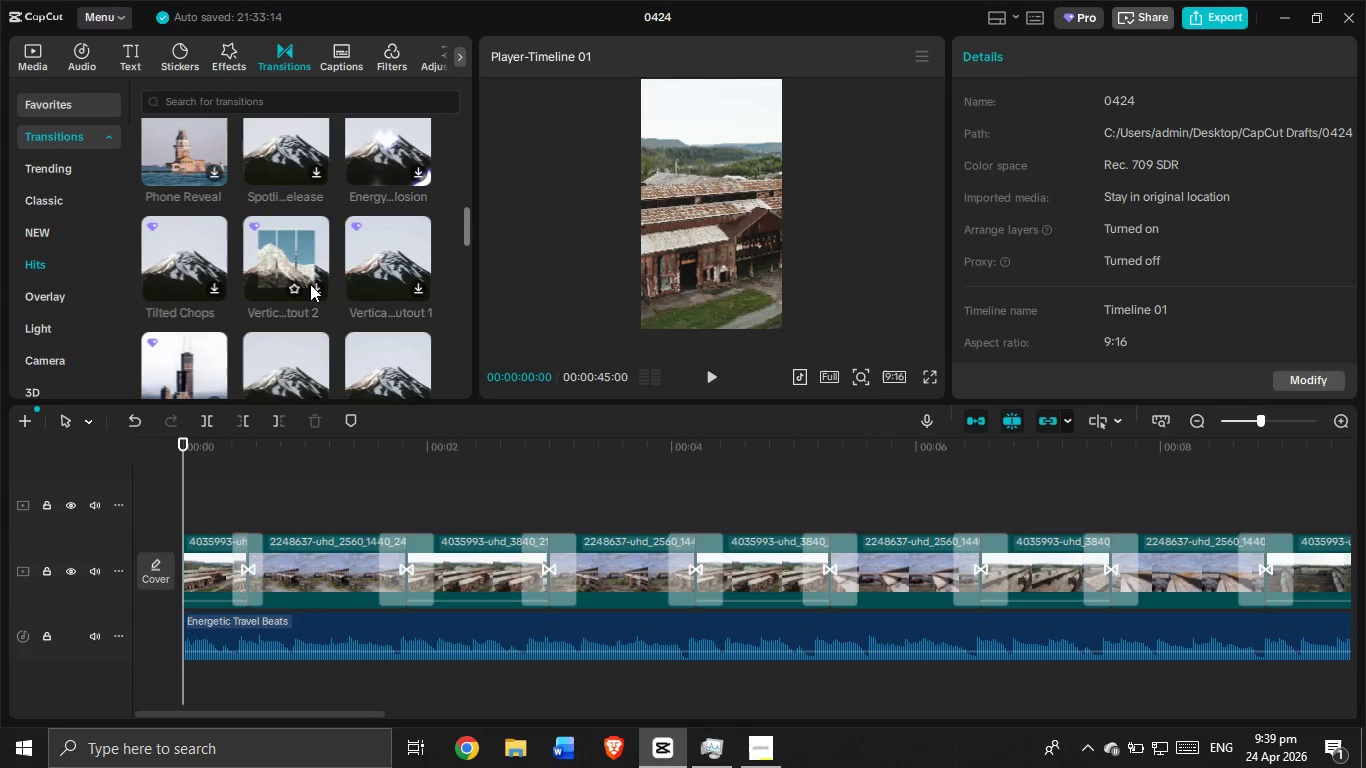 
scroll: coordinate [310, 285], scroll_direction: down, amount: 2.0
 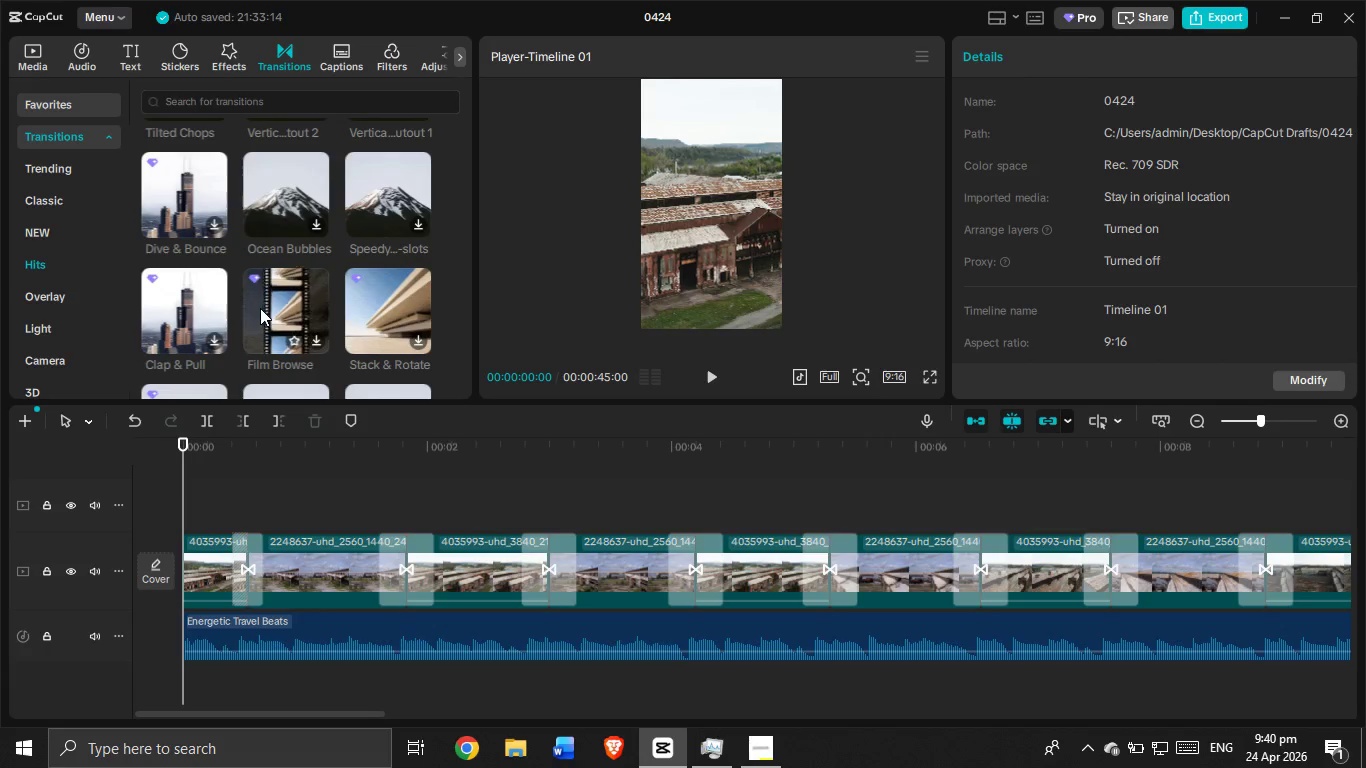 
wait(9.39)
 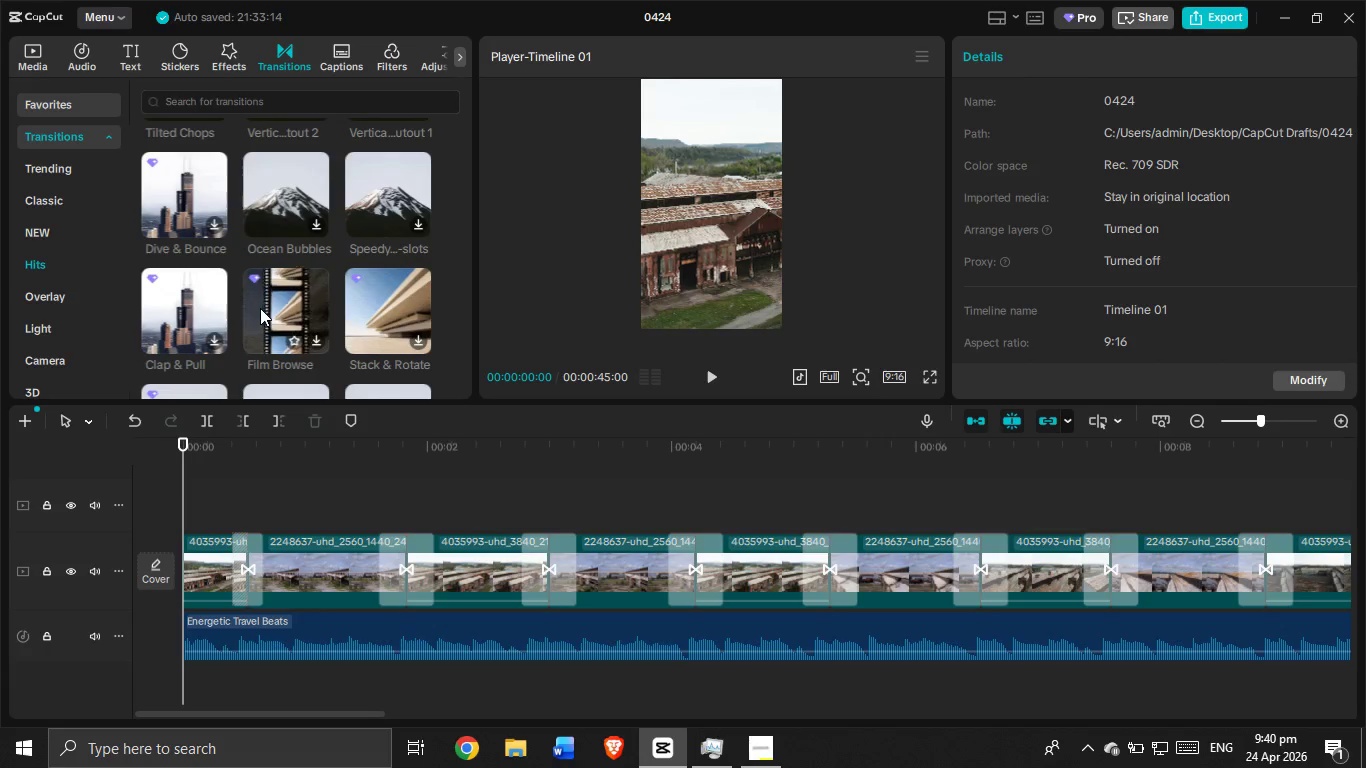 
scroll: coordinate [370, 249], scroll_direction: down, amount: 3.0
 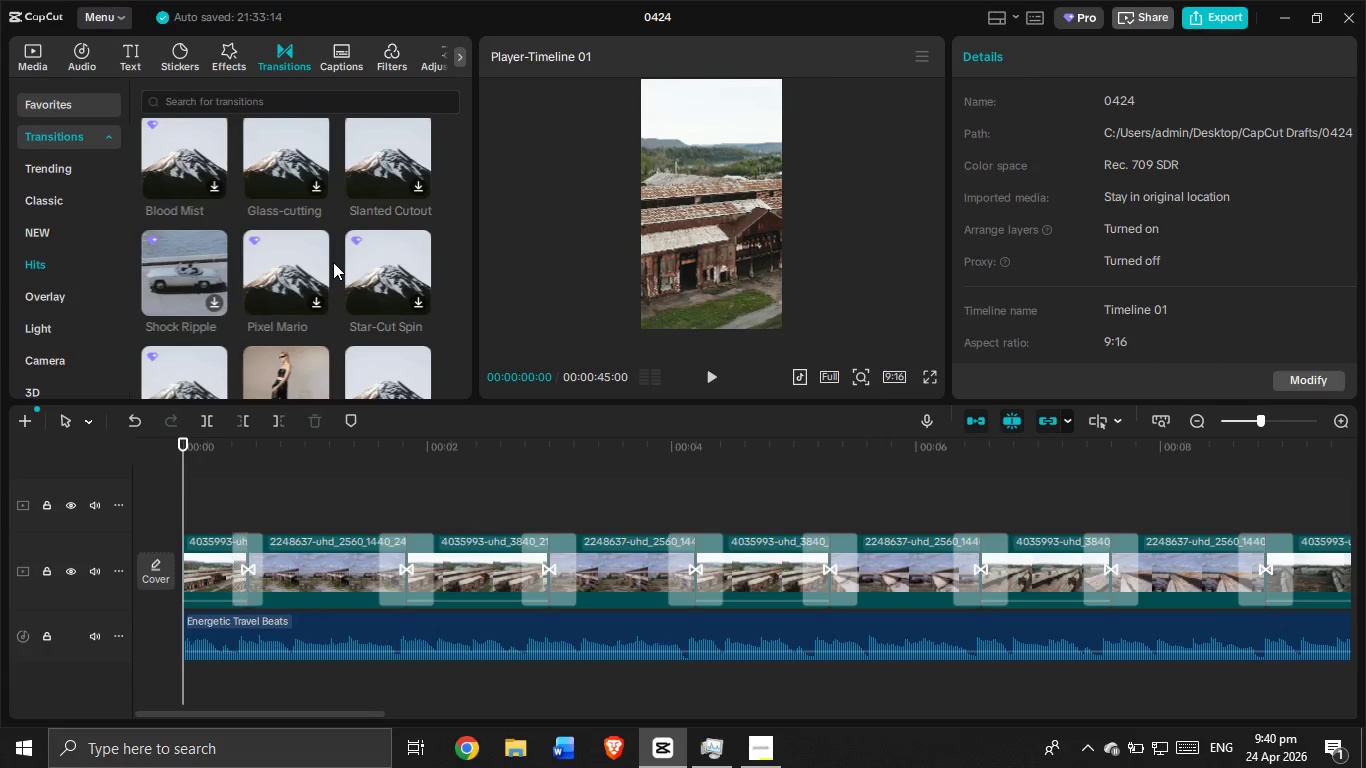 
wait(16.42)
 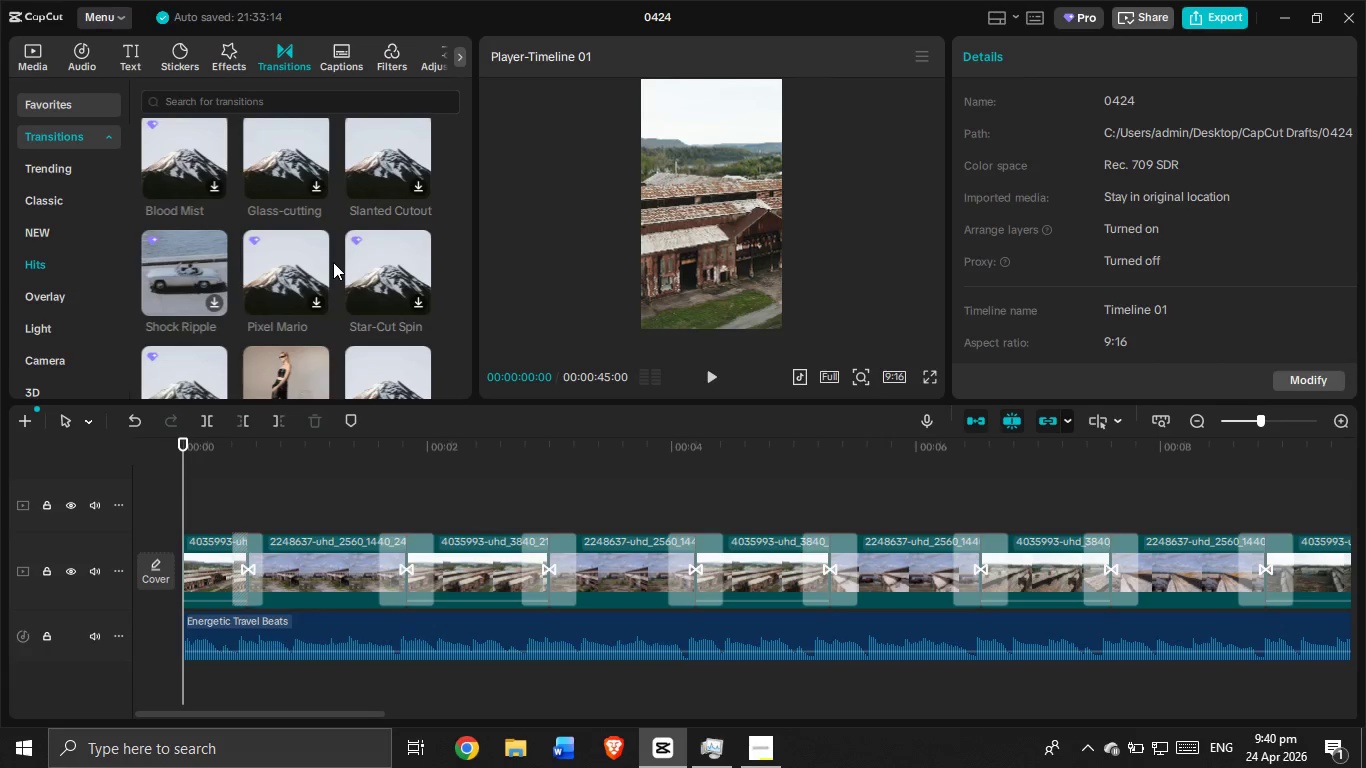 
scroll: coordinate [332, 266], scroll_direction: down, amount: 1.0
 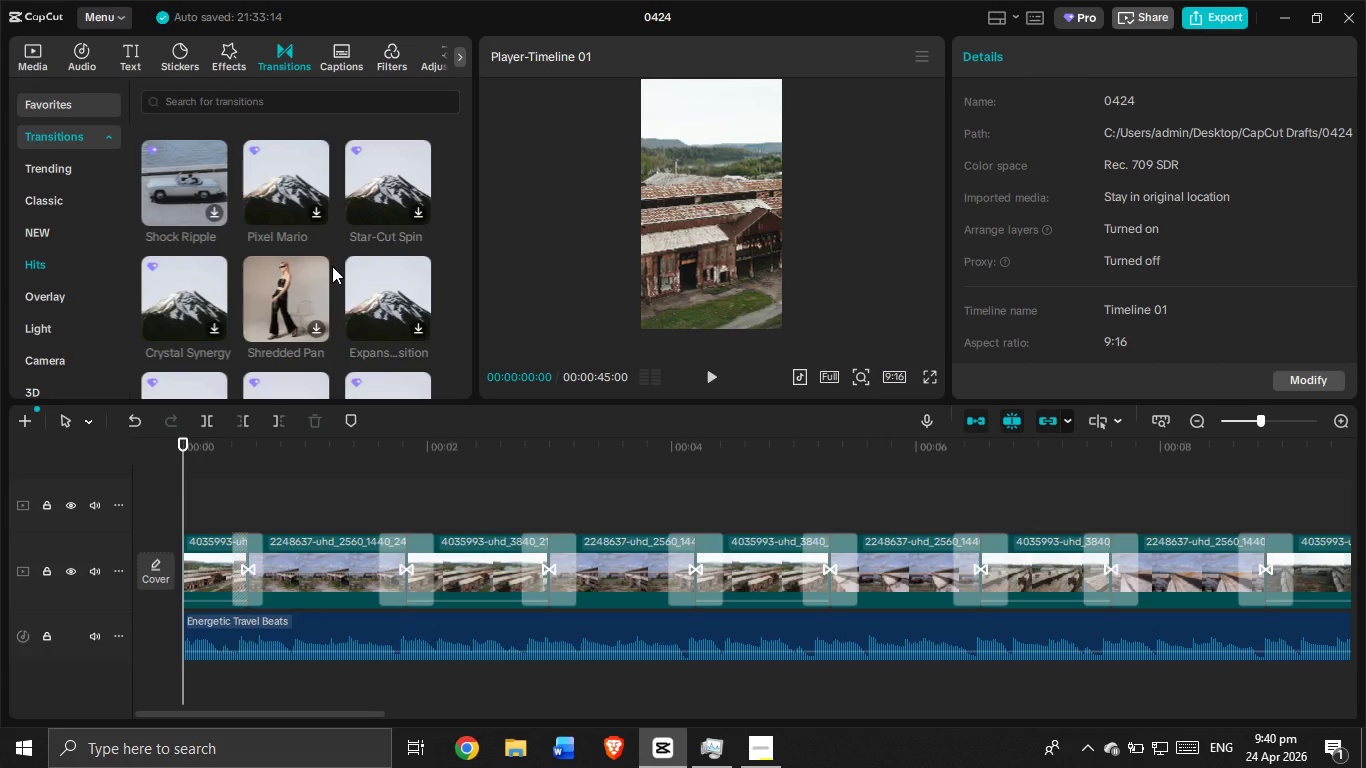 
wait(6.2)
 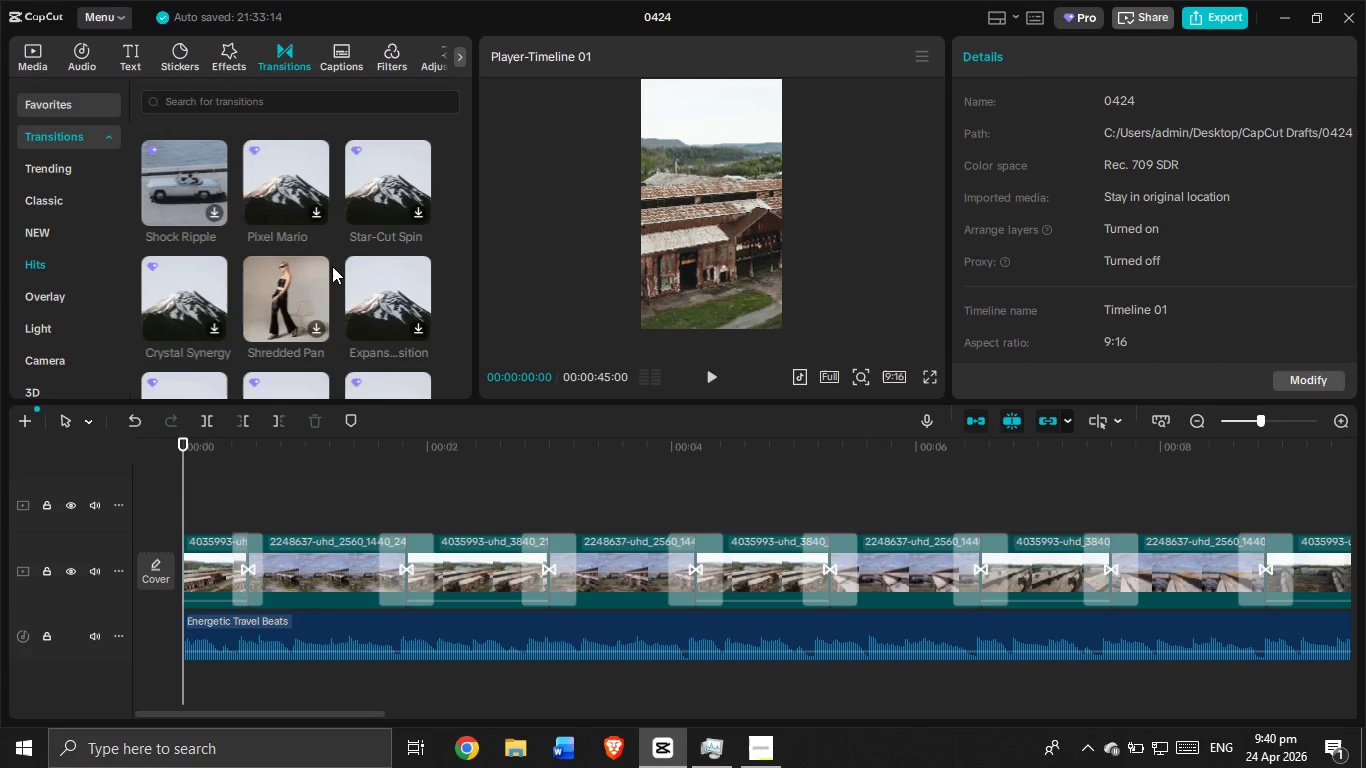 
scroll: coordinate [336, 228], scroll_direction: down, amount: 7.0
 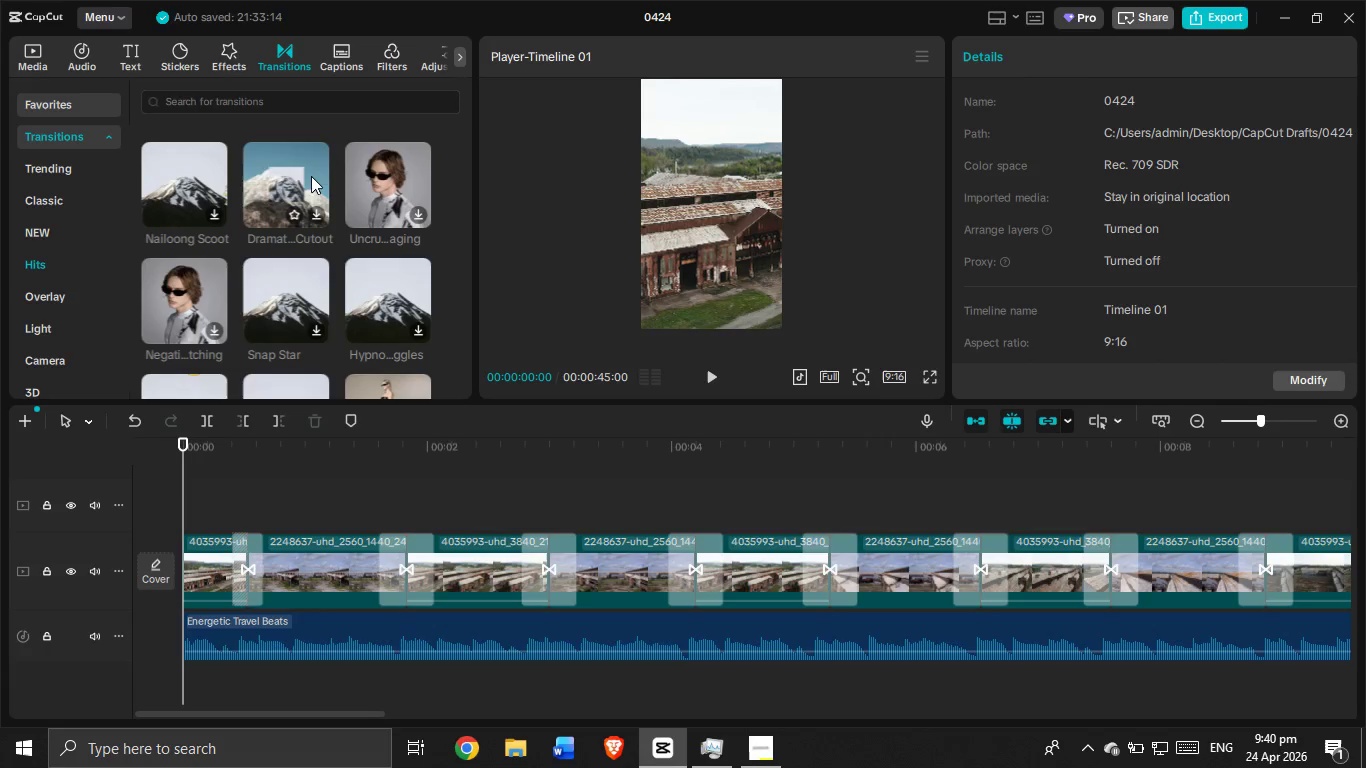 
wait(13.74)
 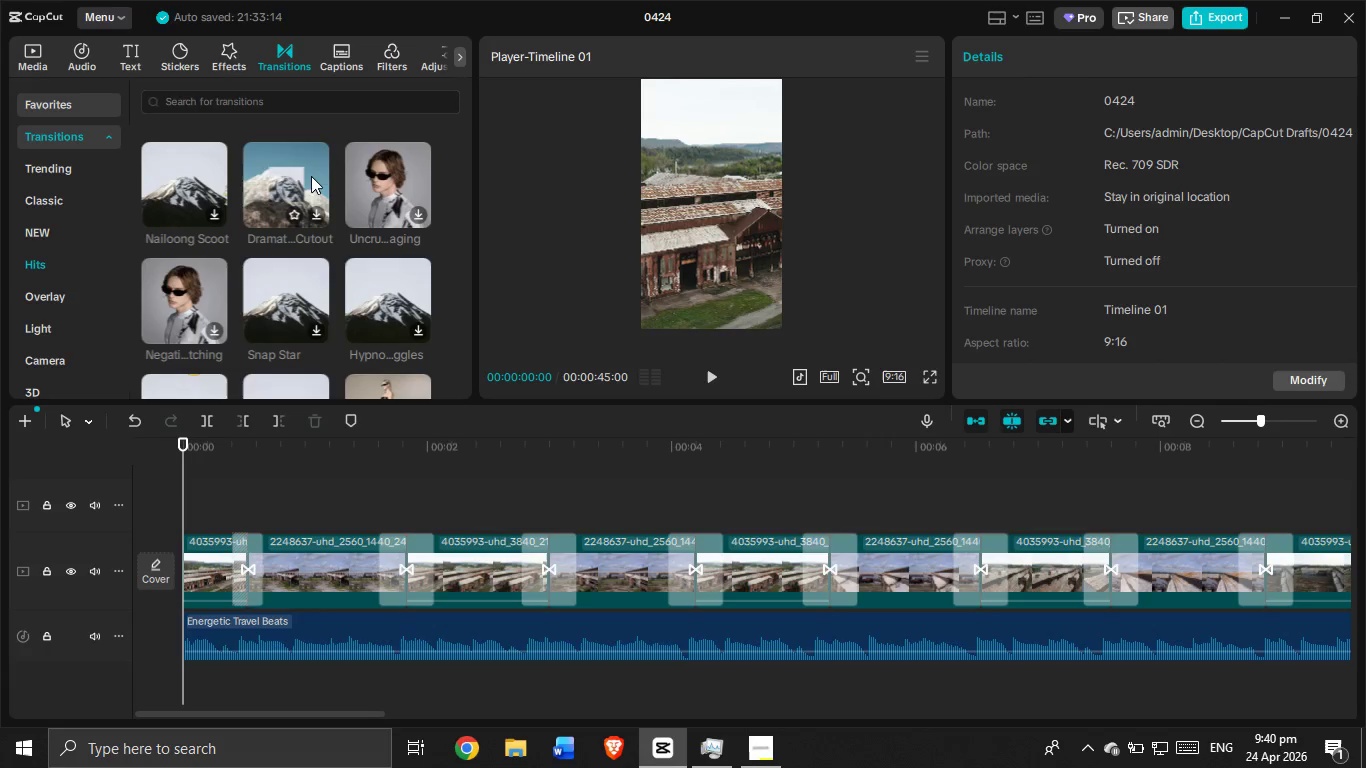 
scroll: coordinate [288, 174], scroll_direction: down, amount: 13.0
 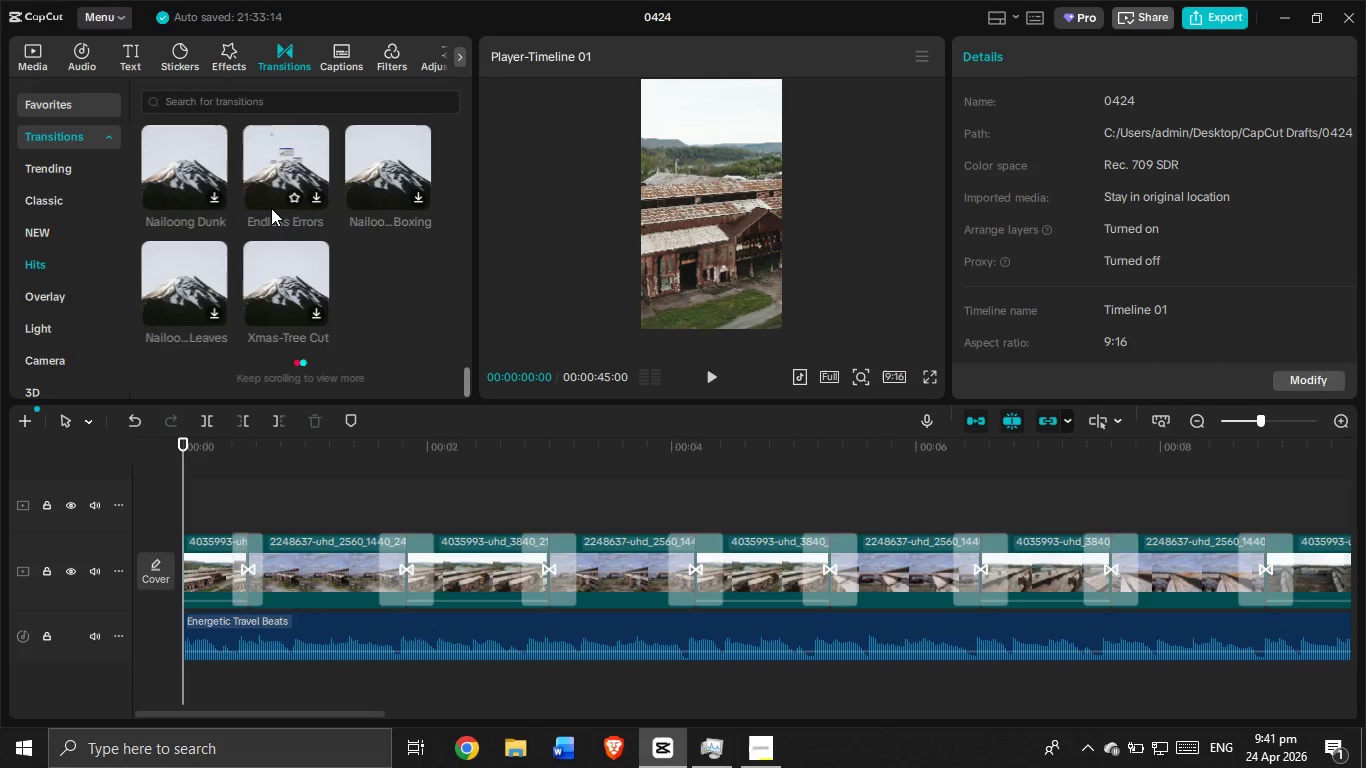 
scroll: coordinate [271, 208], scroll_direction: up, amount: 2.0
 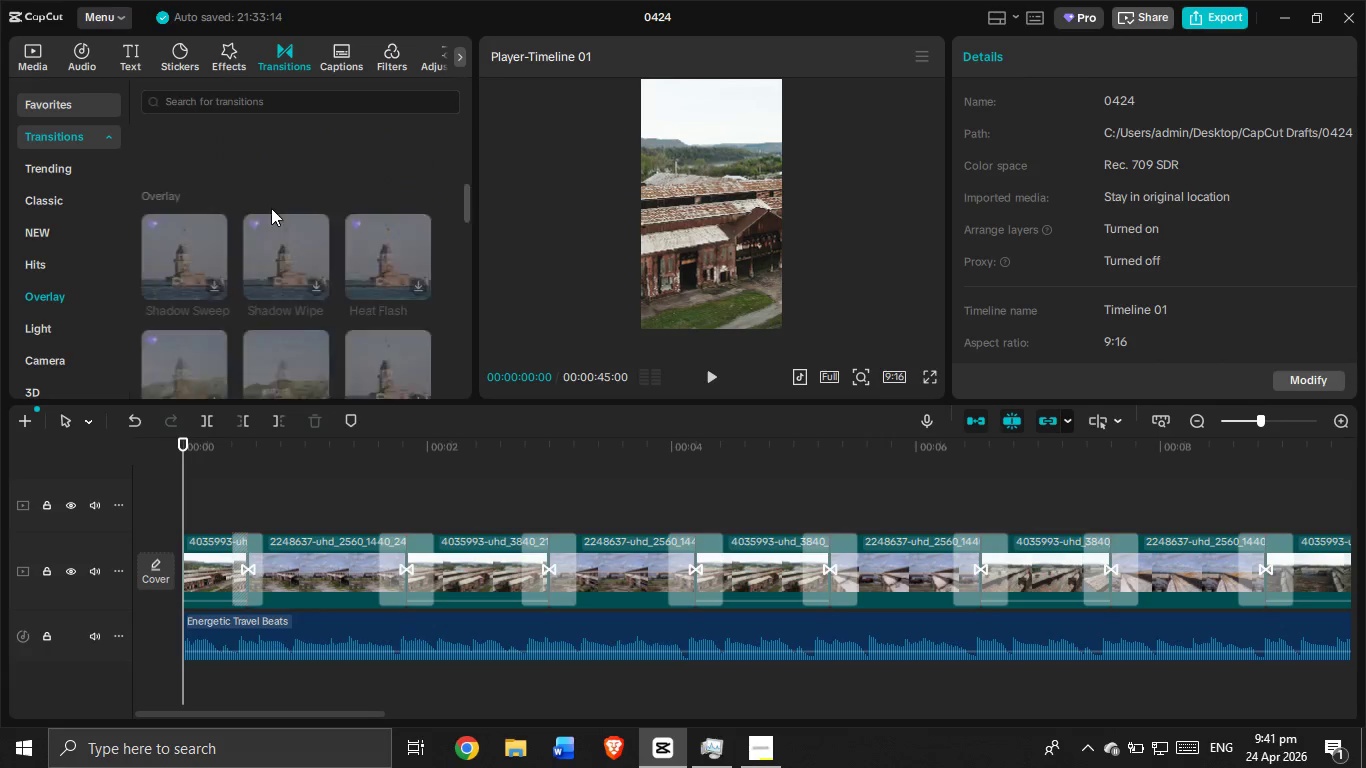 
scroll: coordinate [281, 251], scroll_direction: down, amount: 6.0
 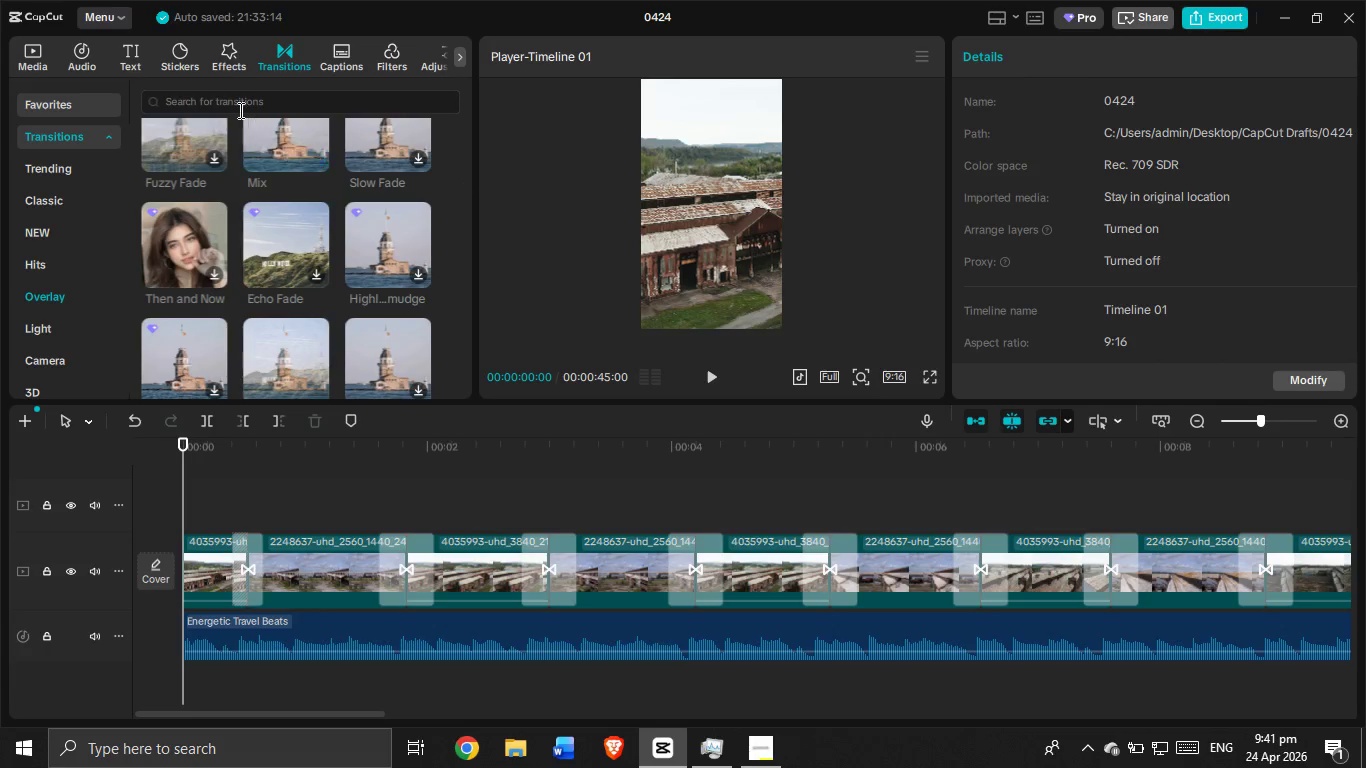 
left_click([237, 54])
 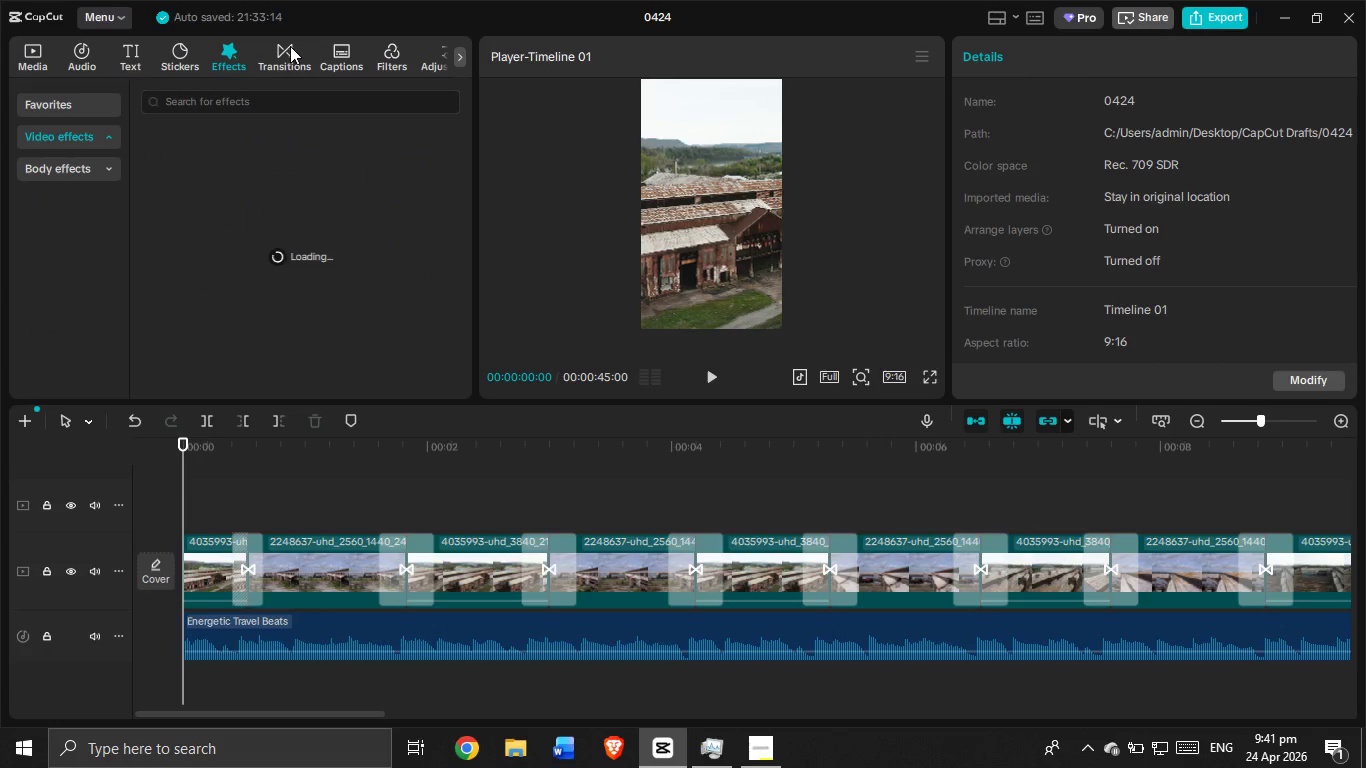 
left_click([289, 46])
 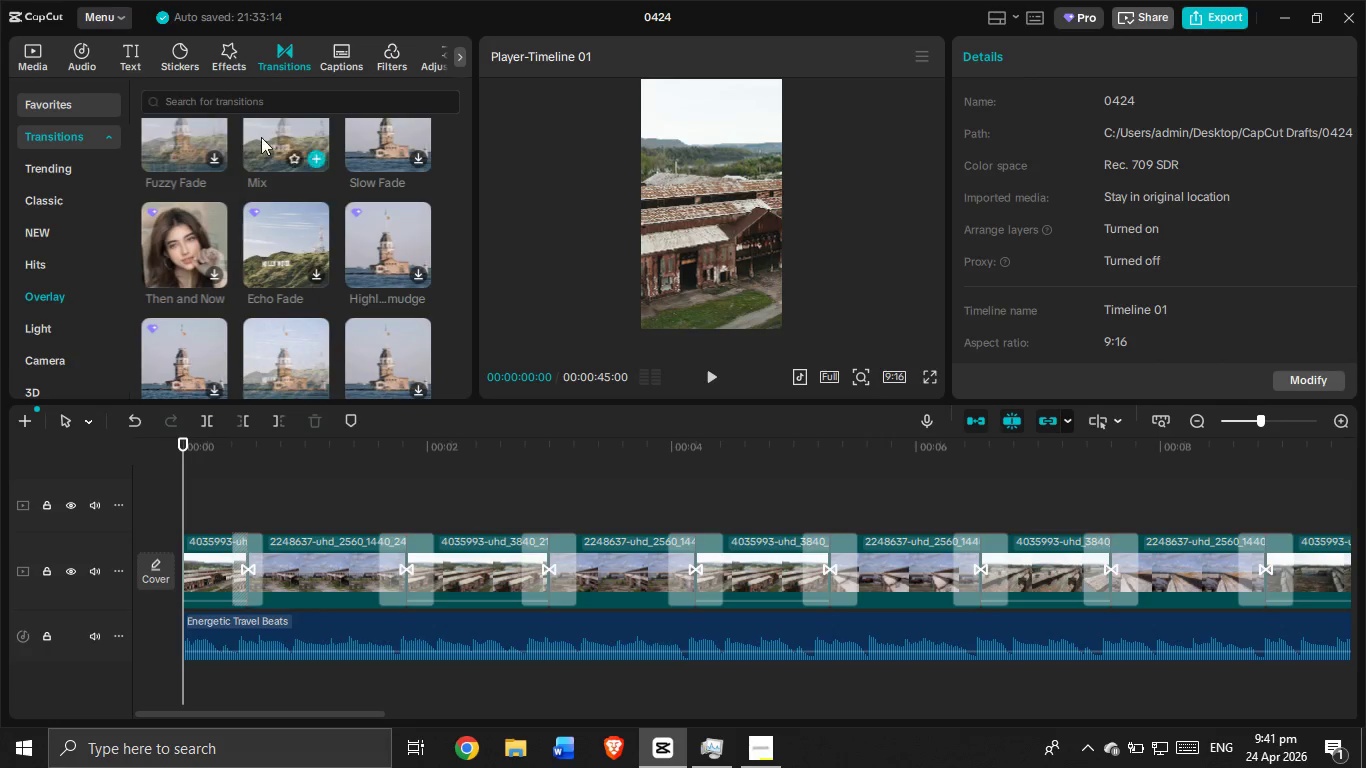 
scroll: coordinate [210, 223], scroll_direction: down, amount: 7.0
 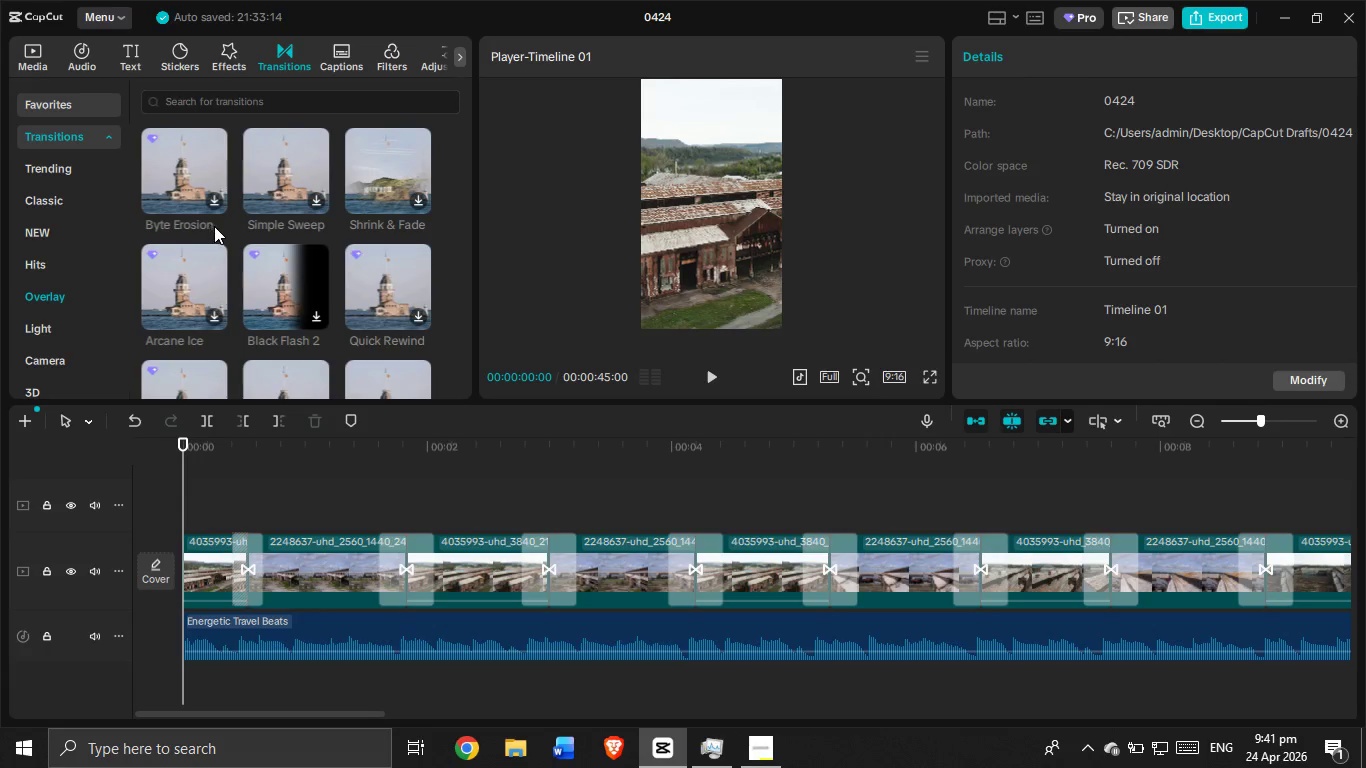 
scroll: coordinate [196, 221], scroll_direction: down, amount: 8.0
 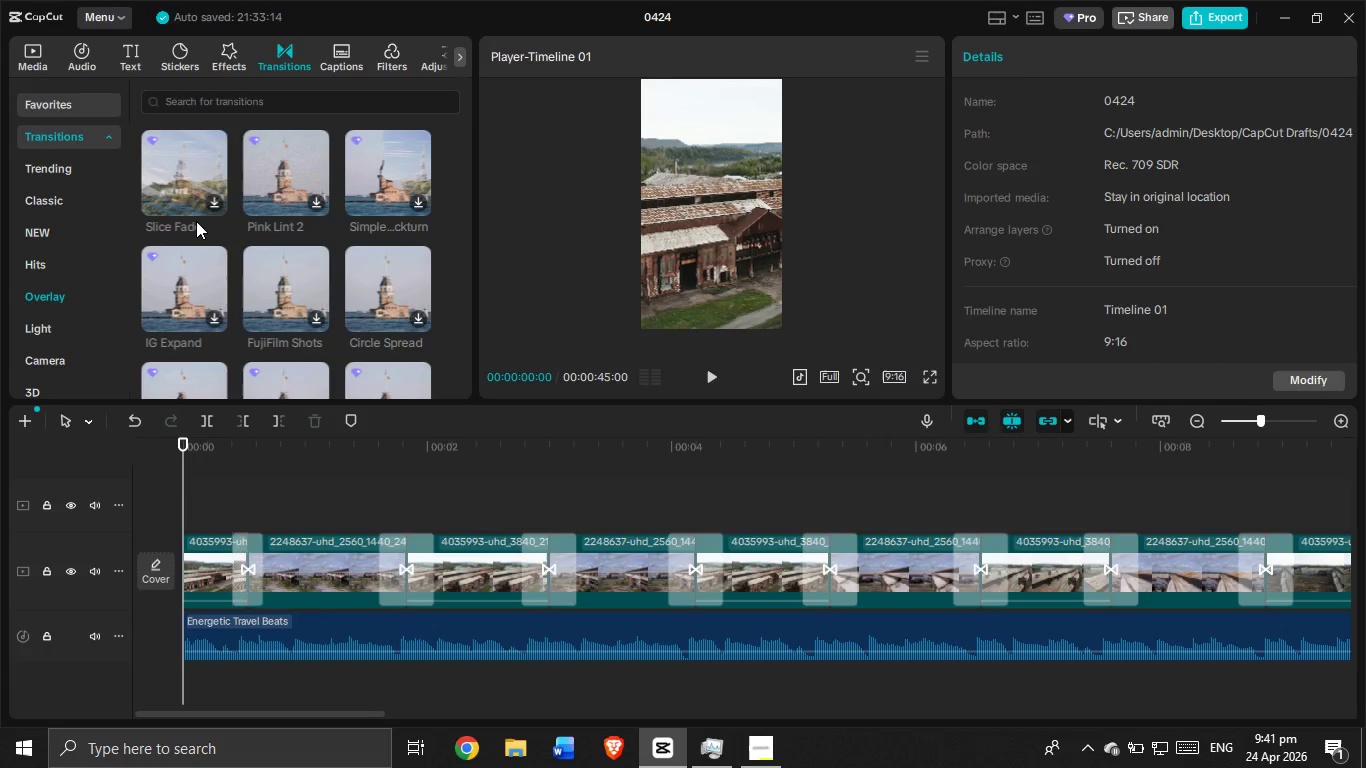 
scroll: coordinate [183, 199], scroll_direction: down, amount: 8.0
 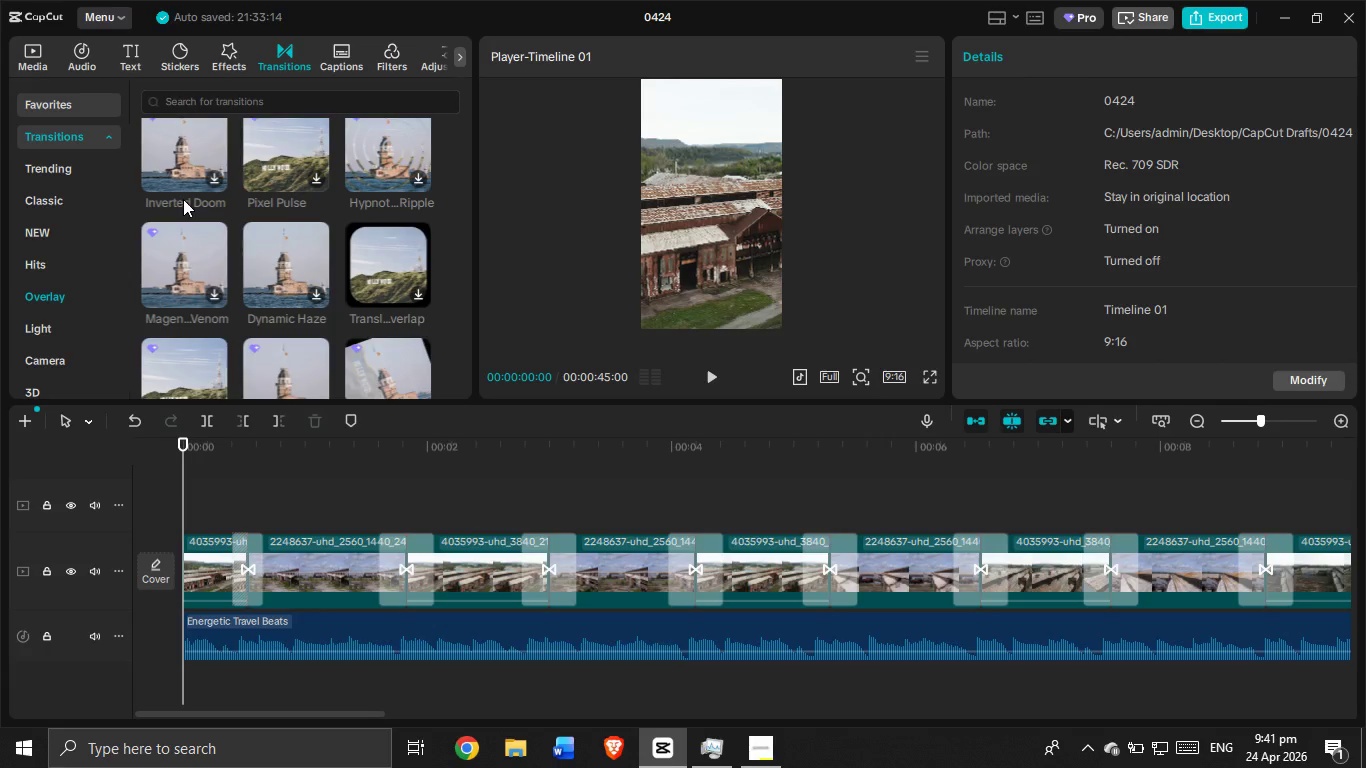 
scroll: coordinate [183, 199], scroll_direction: down, amount: 1.0
 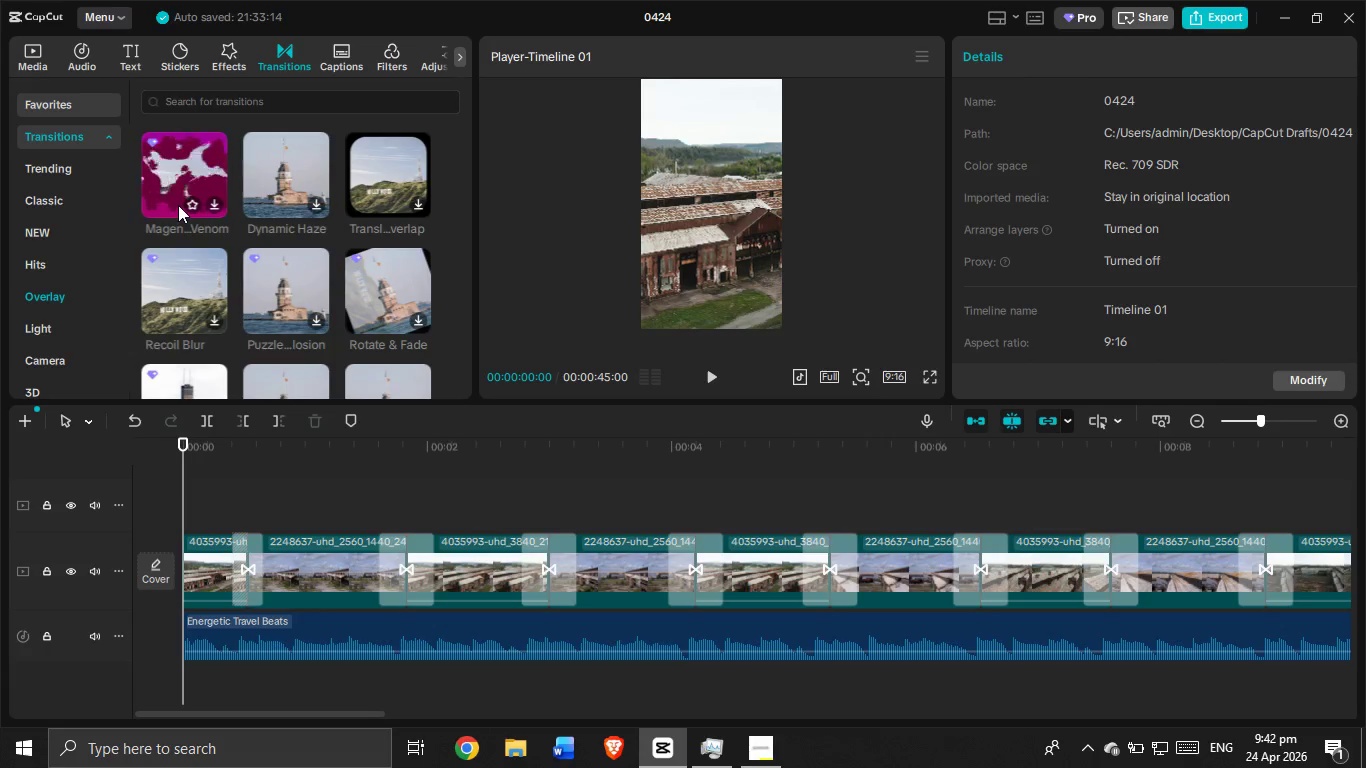 
wait(6.35)
 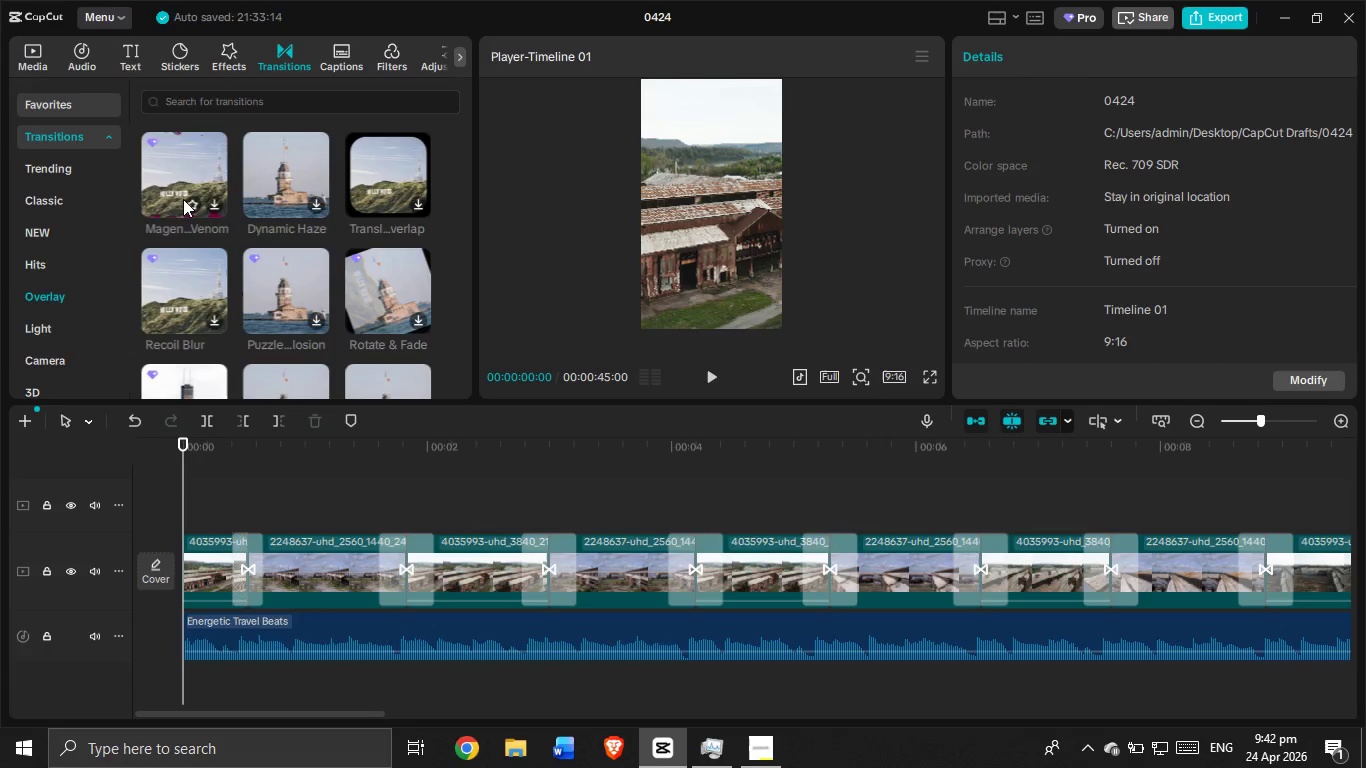 
scroll: coordinate [176, 208], scroll_direction: down, amount: 12.0
 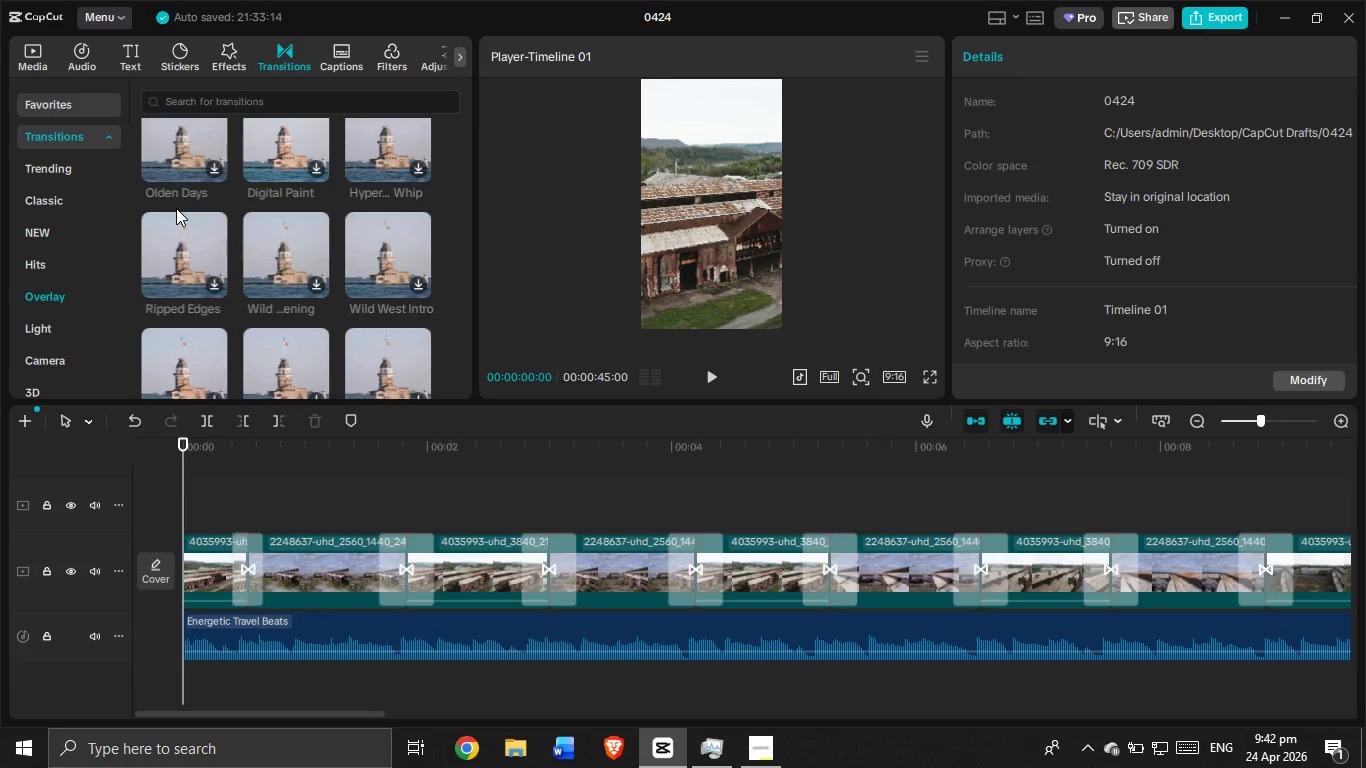 
wait(10.91)
 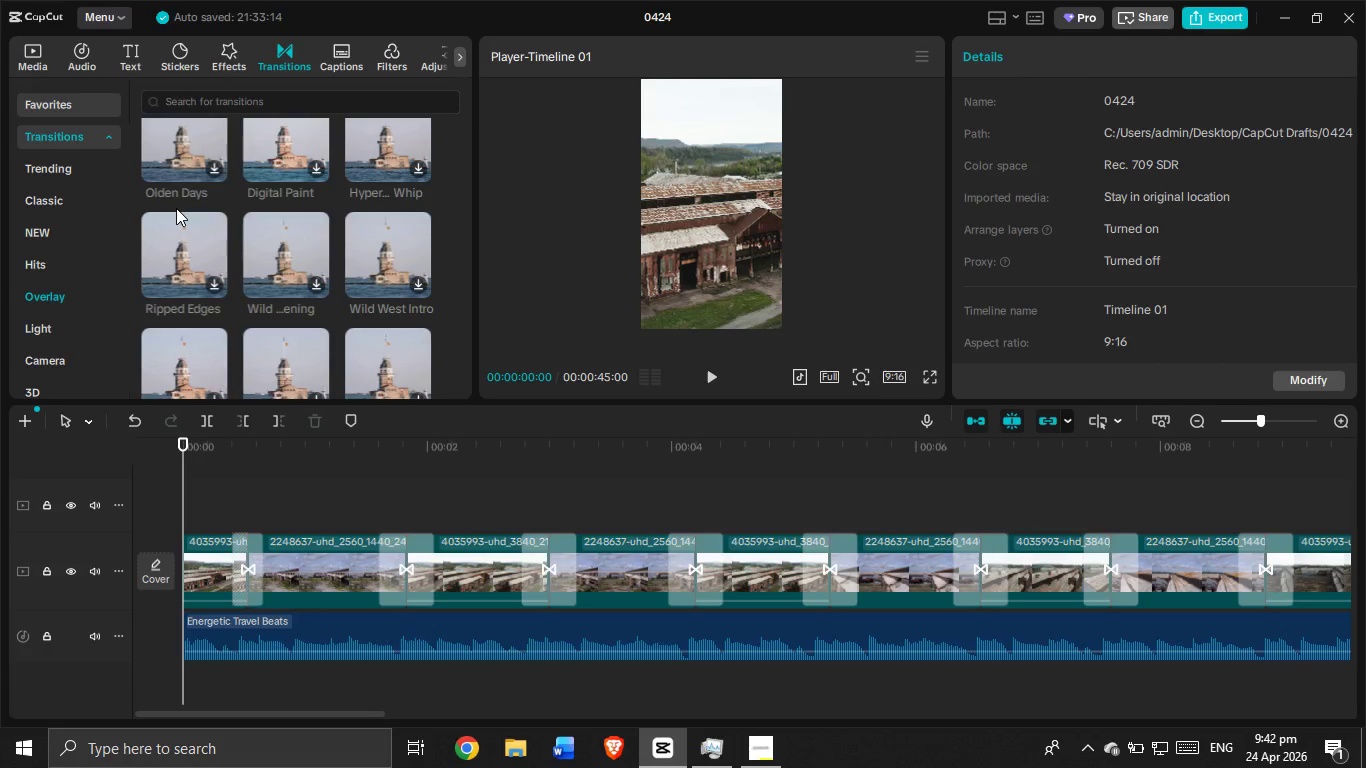 
scroll: coordinate [176, 208], scroll_direction: down, amount: 1.0
 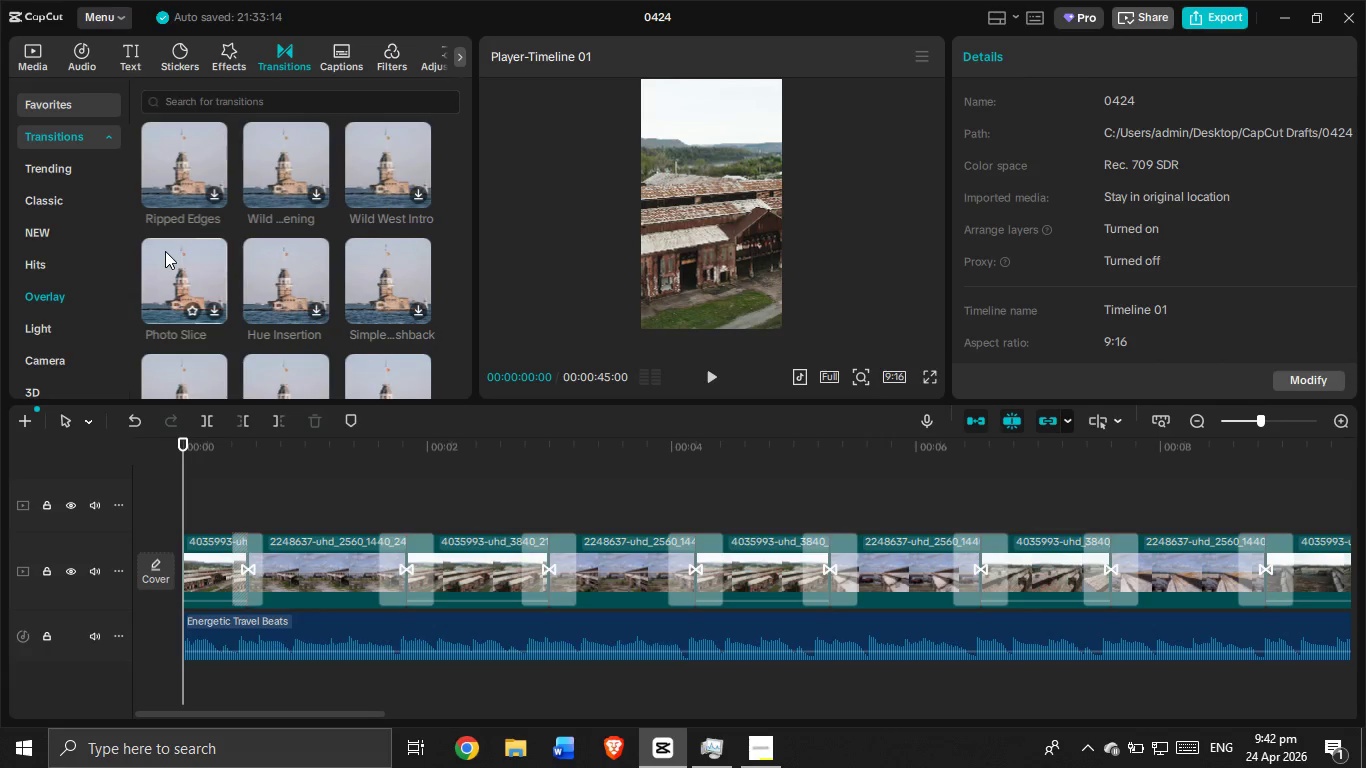 
wait(11.99)
 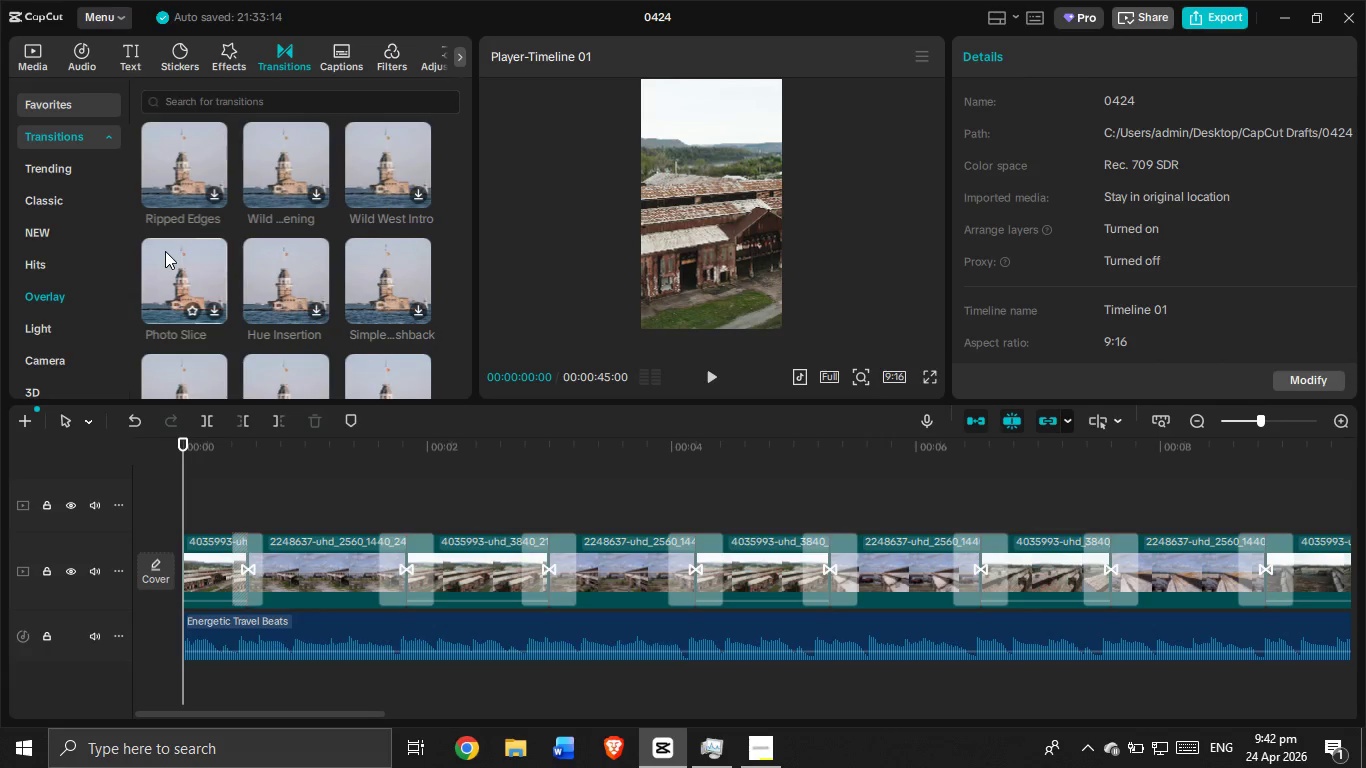 
scroll: coordinate [239, 219], scroll_direction: down, amount: 9.0
 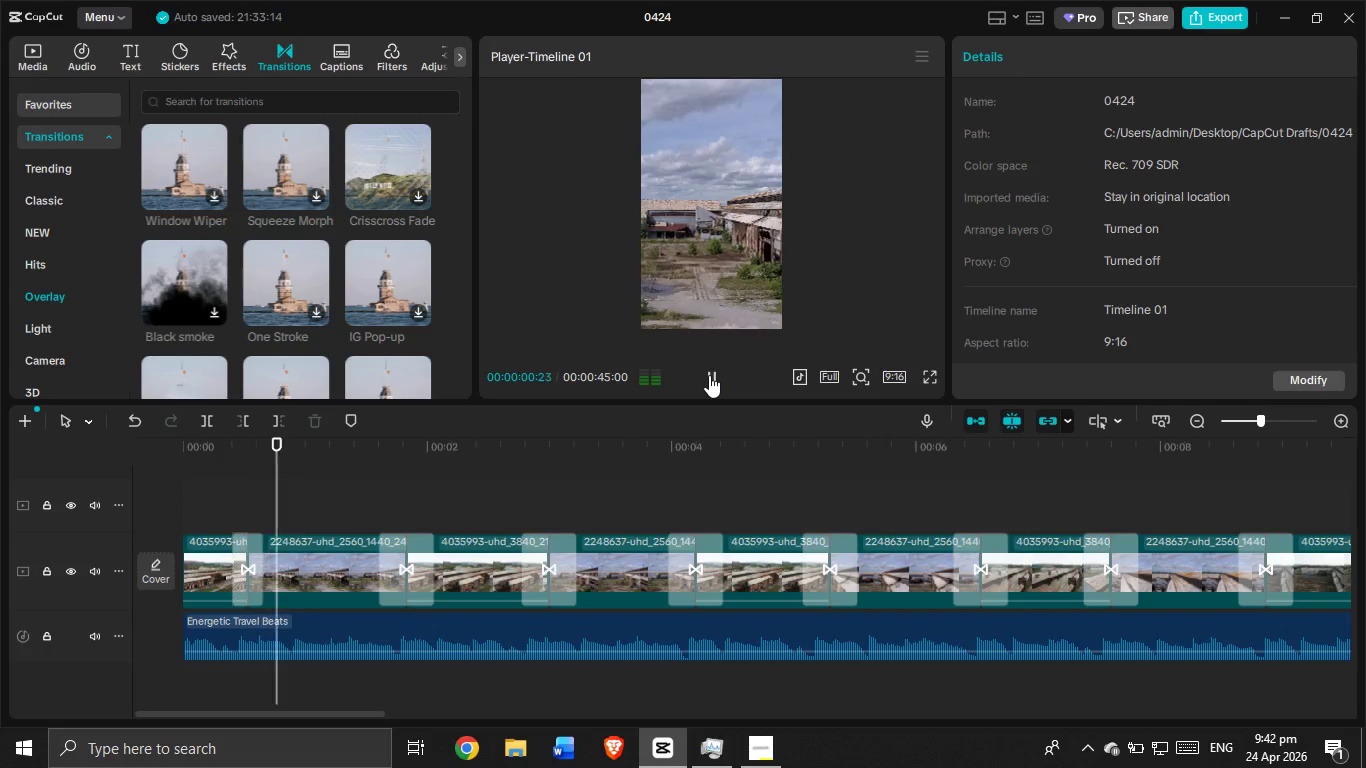 
left_click_drag(start_coordinate=[712, 376], to_coordinate=[715, 383])
 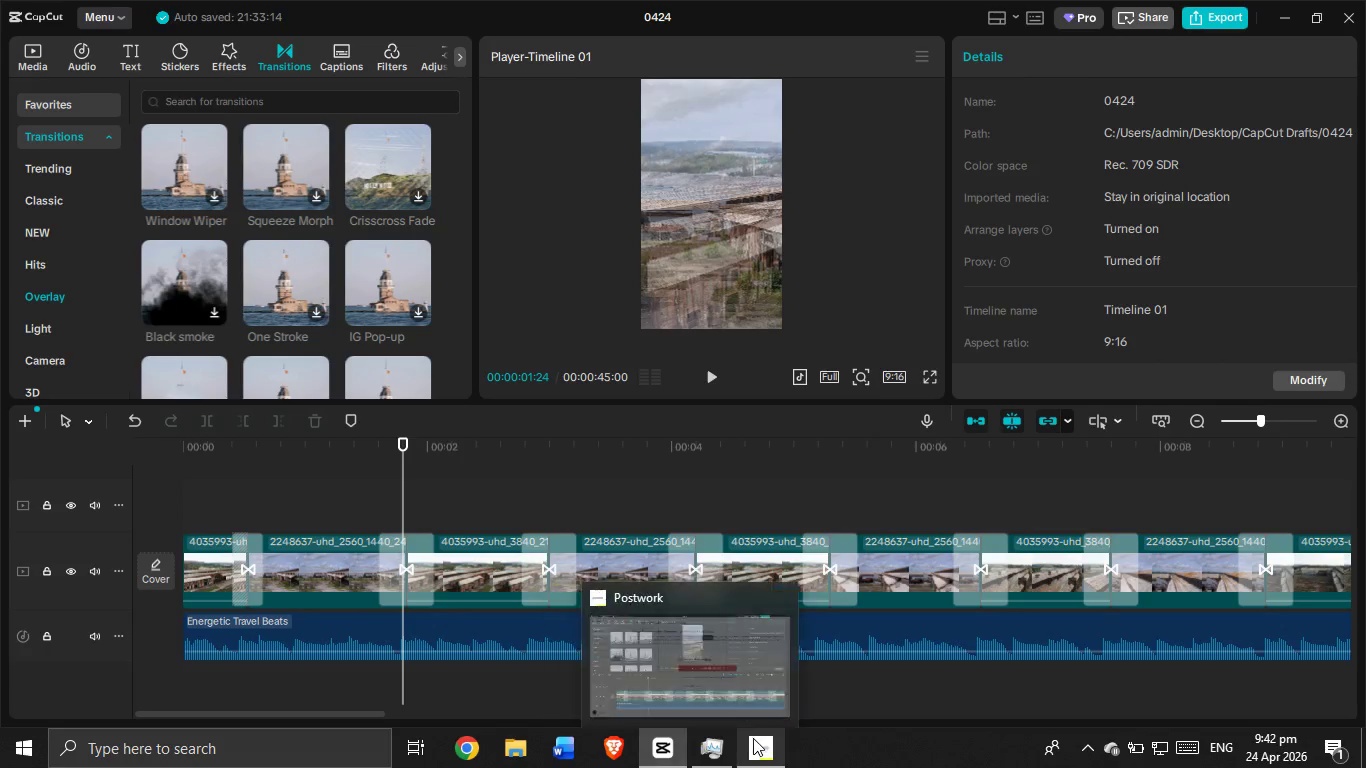 
left_click([697, 750])
 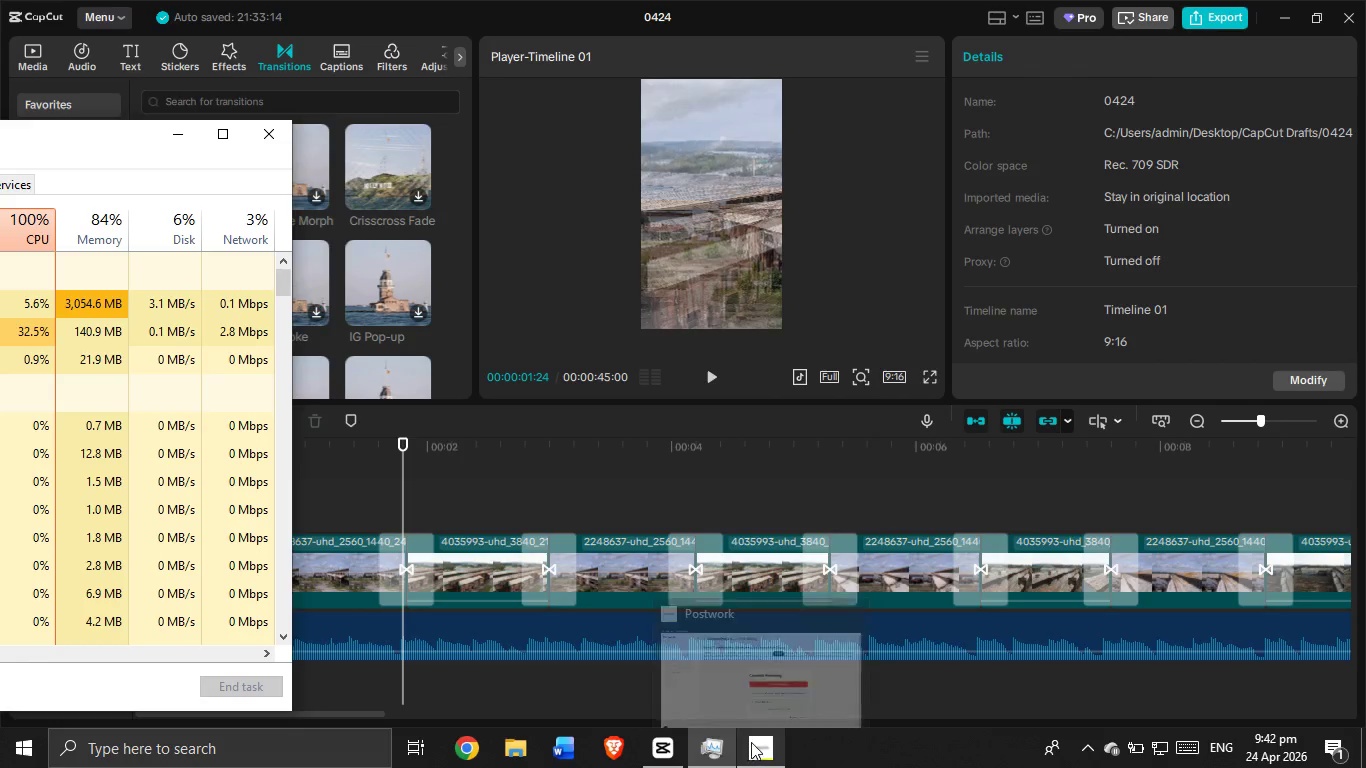 
left_click([754, 739])